 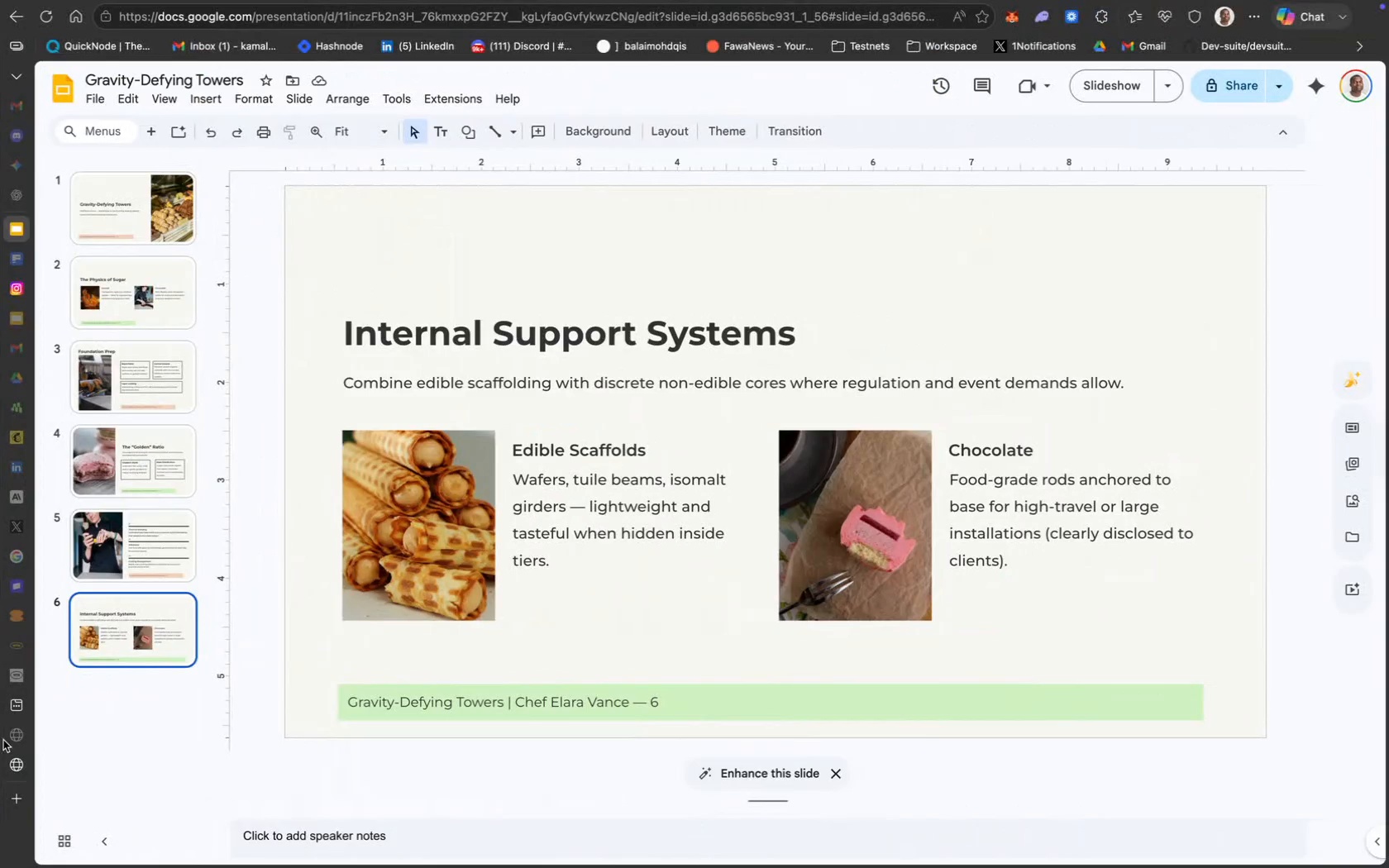 
left_click([50, 771])
 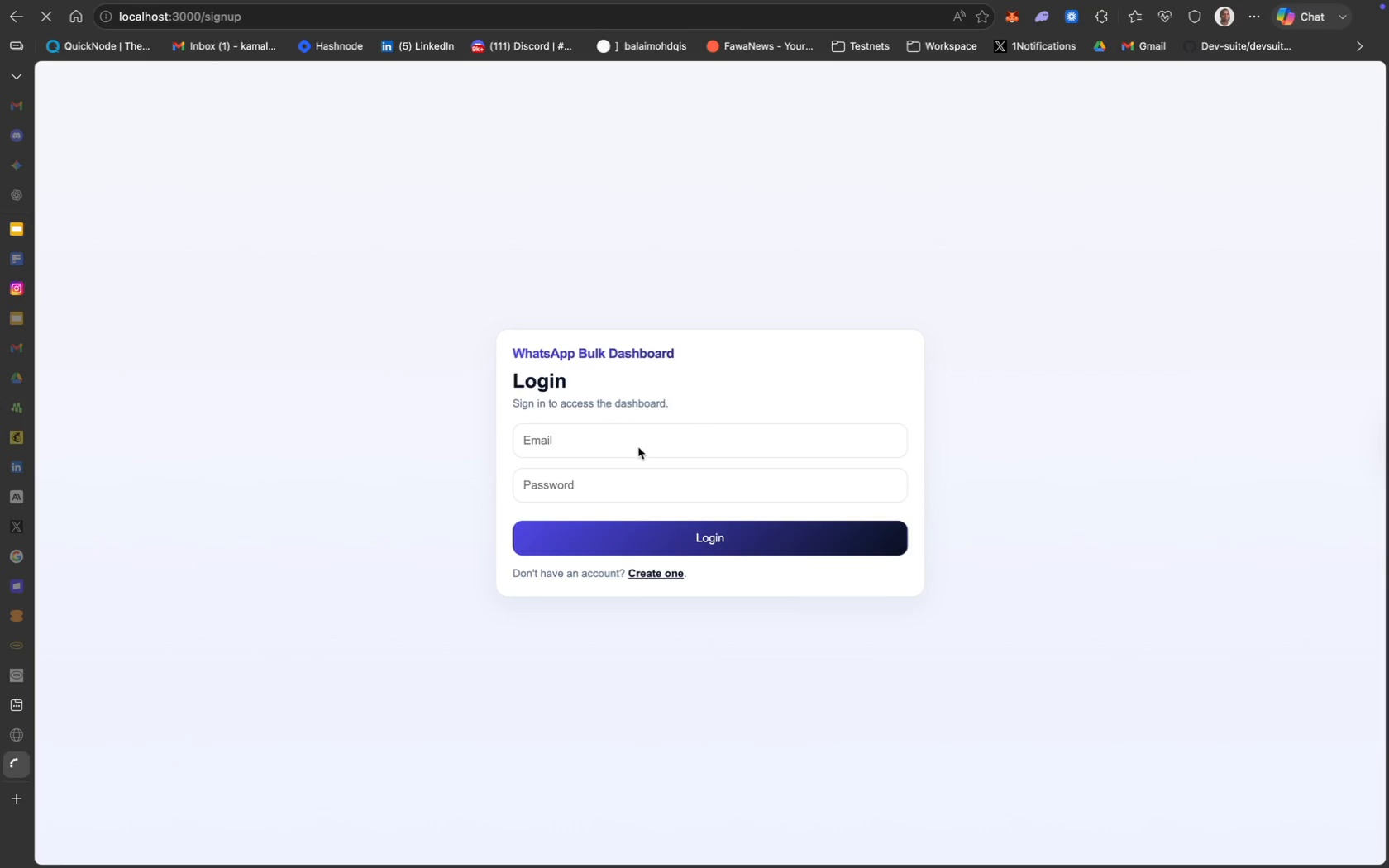 
left_click([623, 429])
 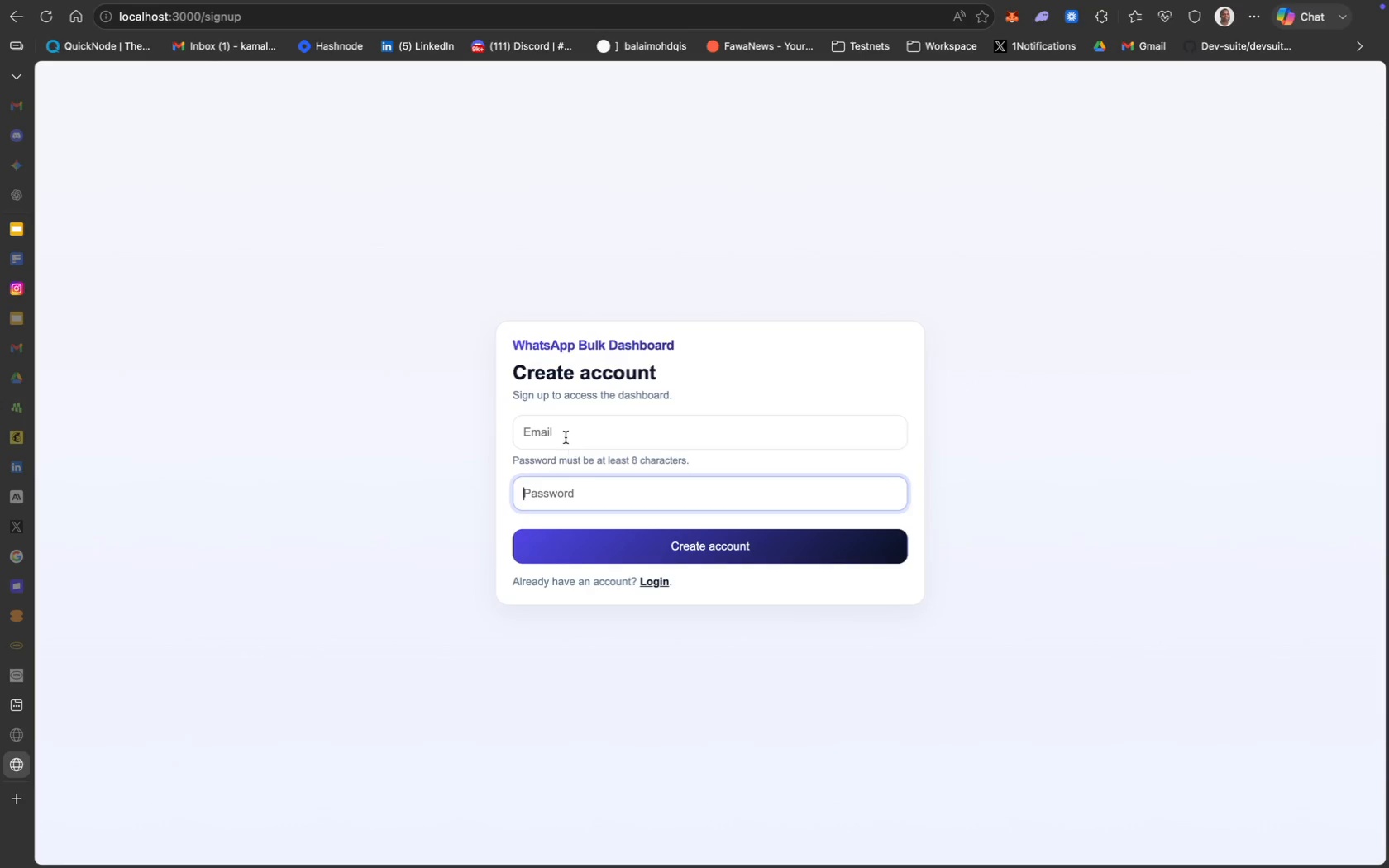 
key(K)
 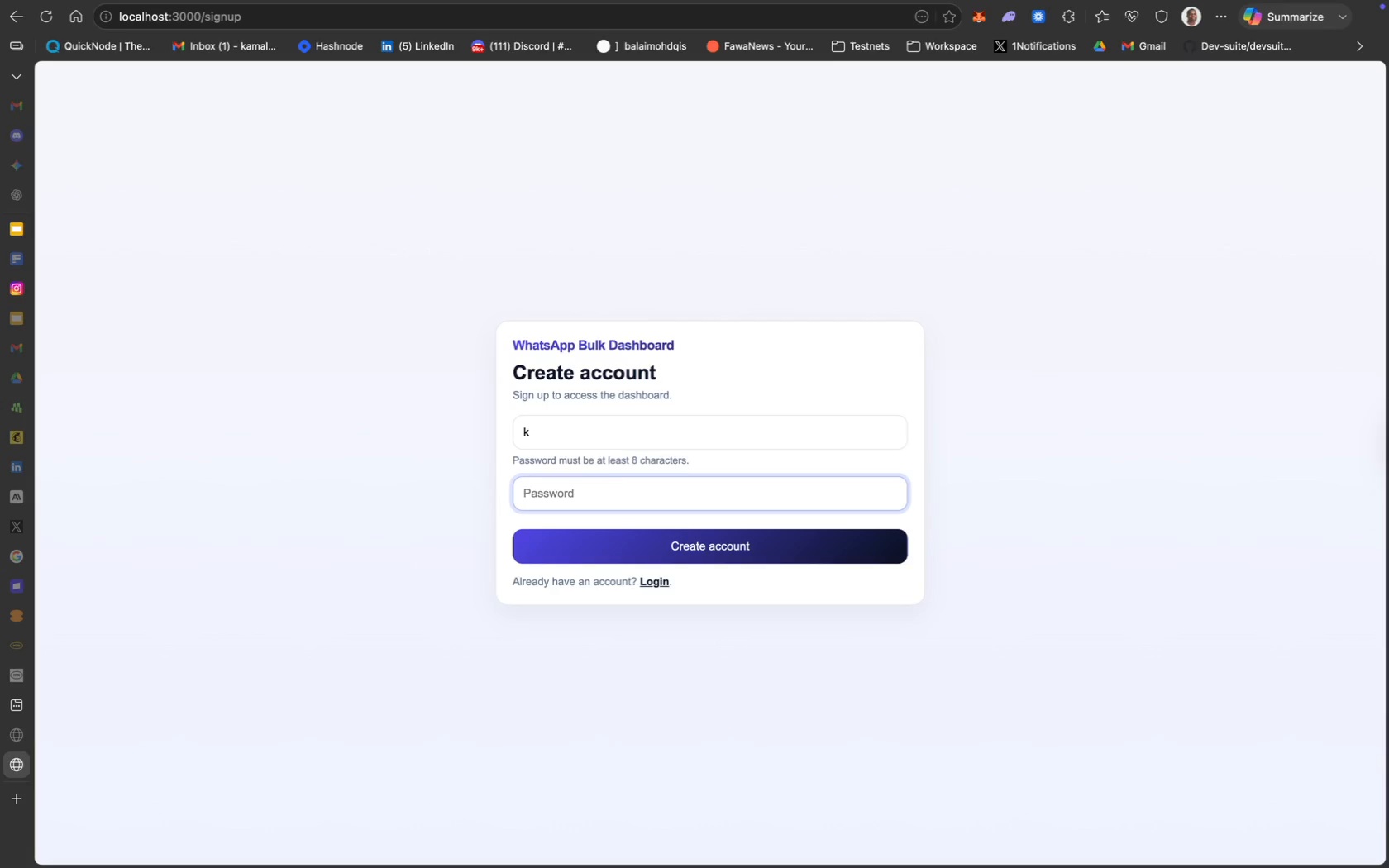 
key(Backspace)
 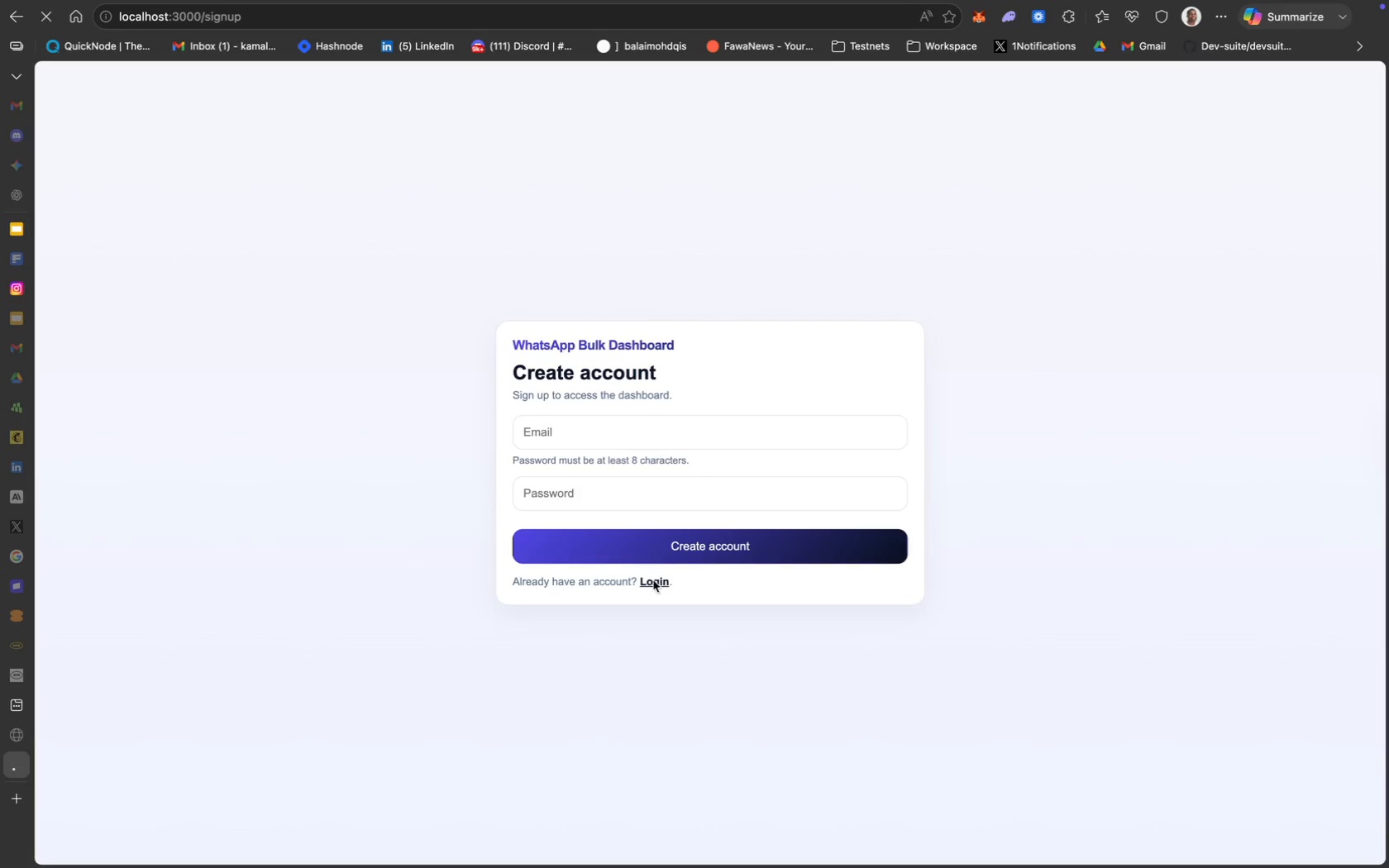 
left_click([623, 432])
 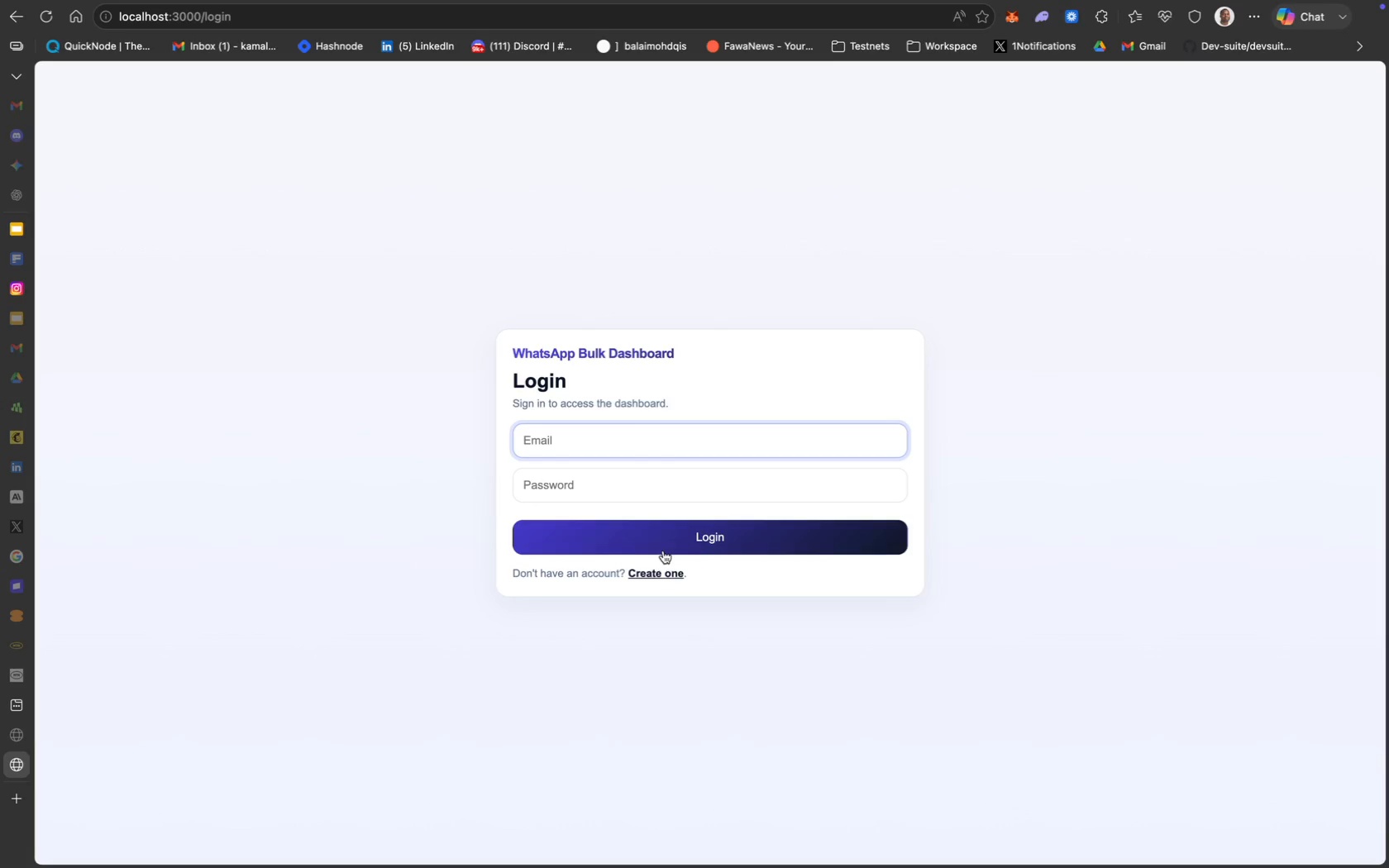 
left_click([664, 575])
 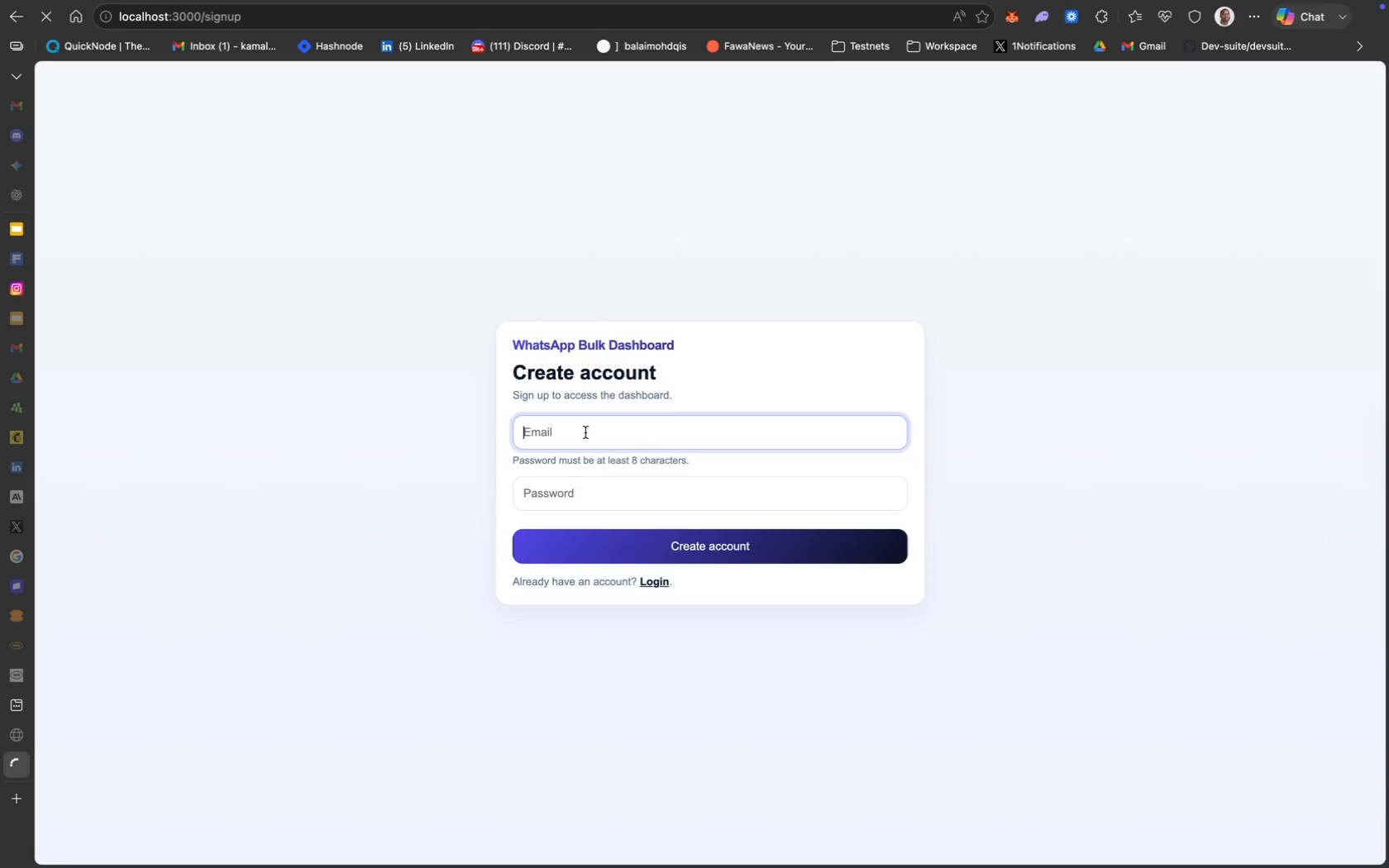 
type(kamaldeensulyman99@gmail.com)
 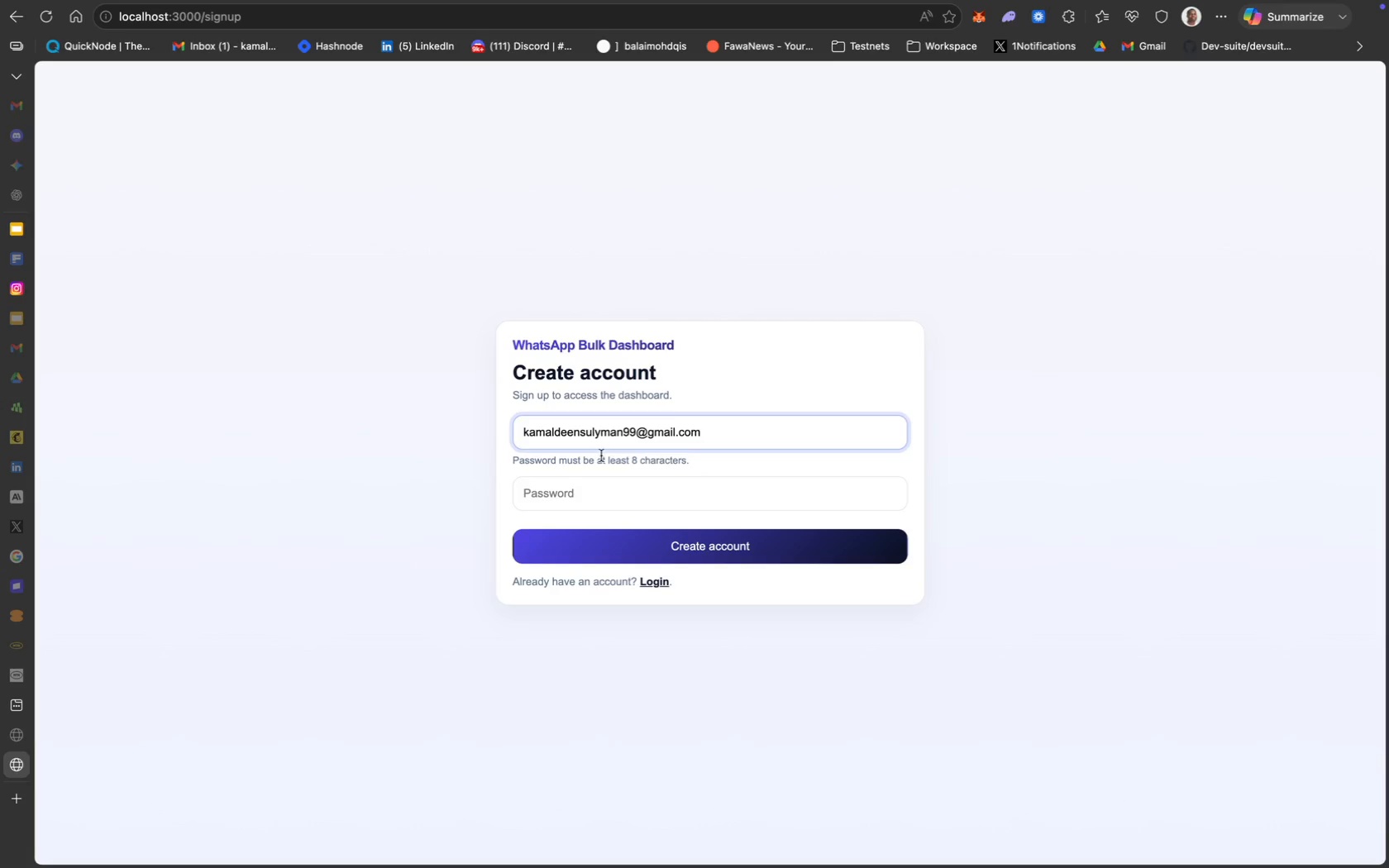 
left_click([618, 512])
 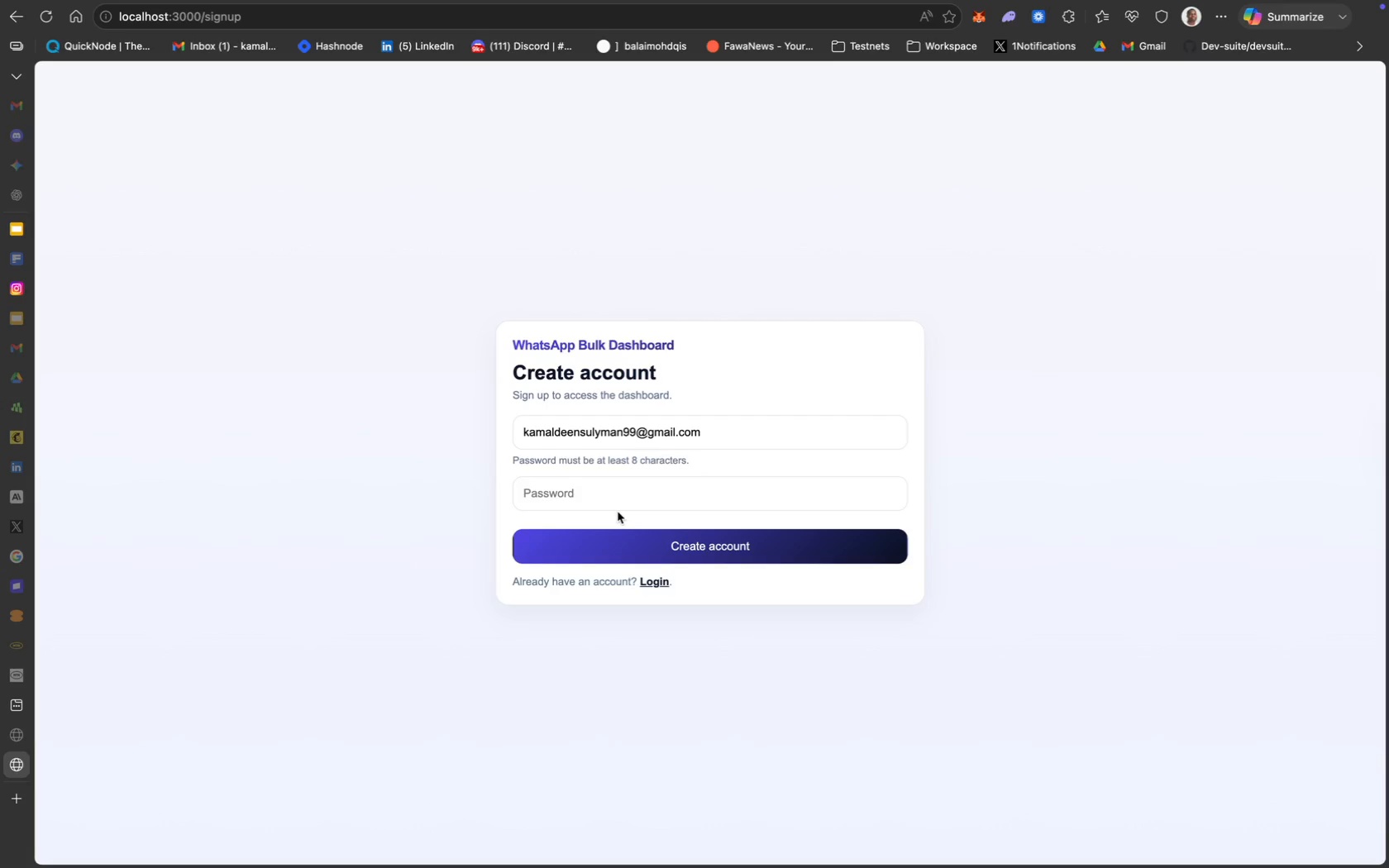 
key(CapsLock)
 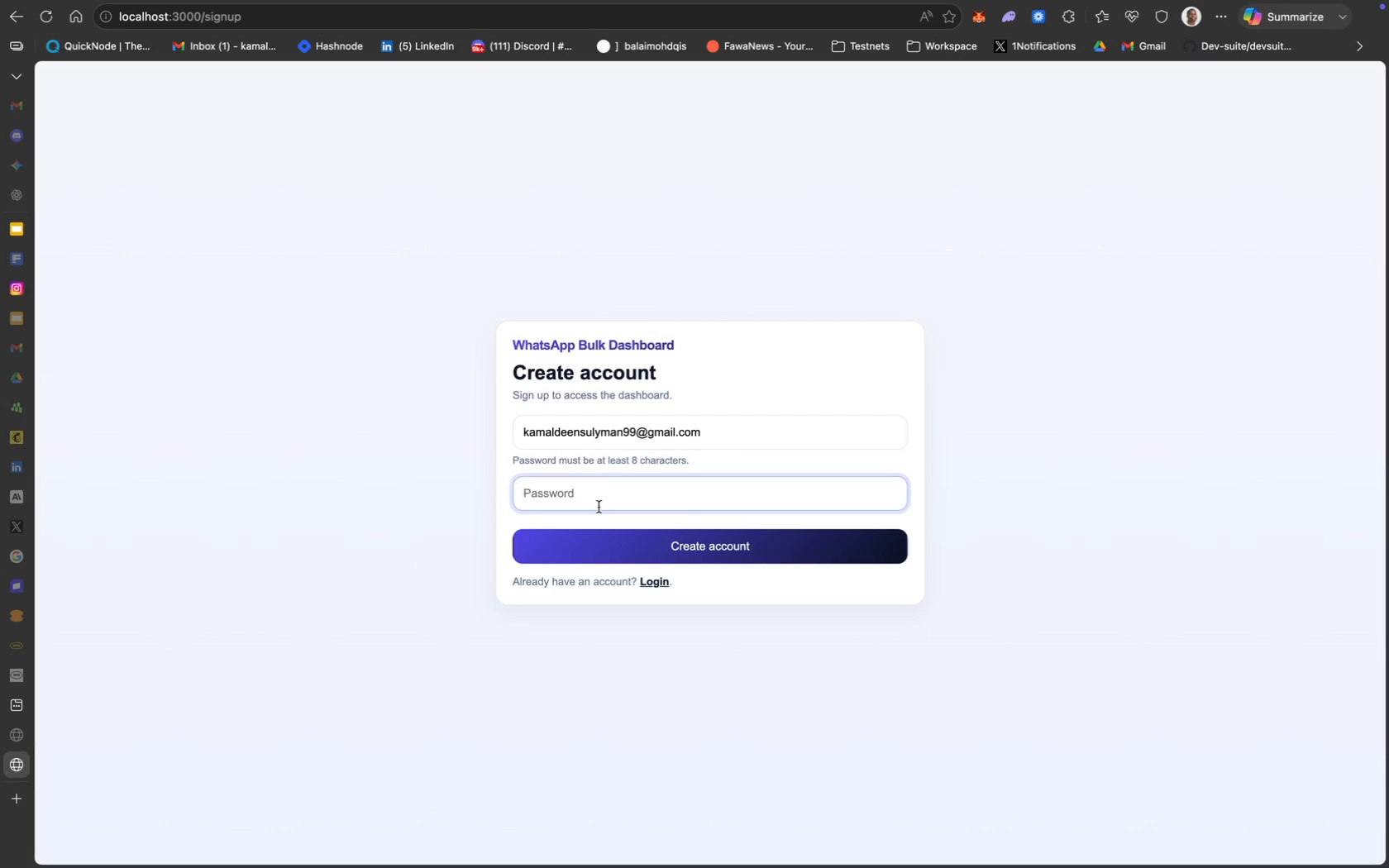 
key(CapsLock)
 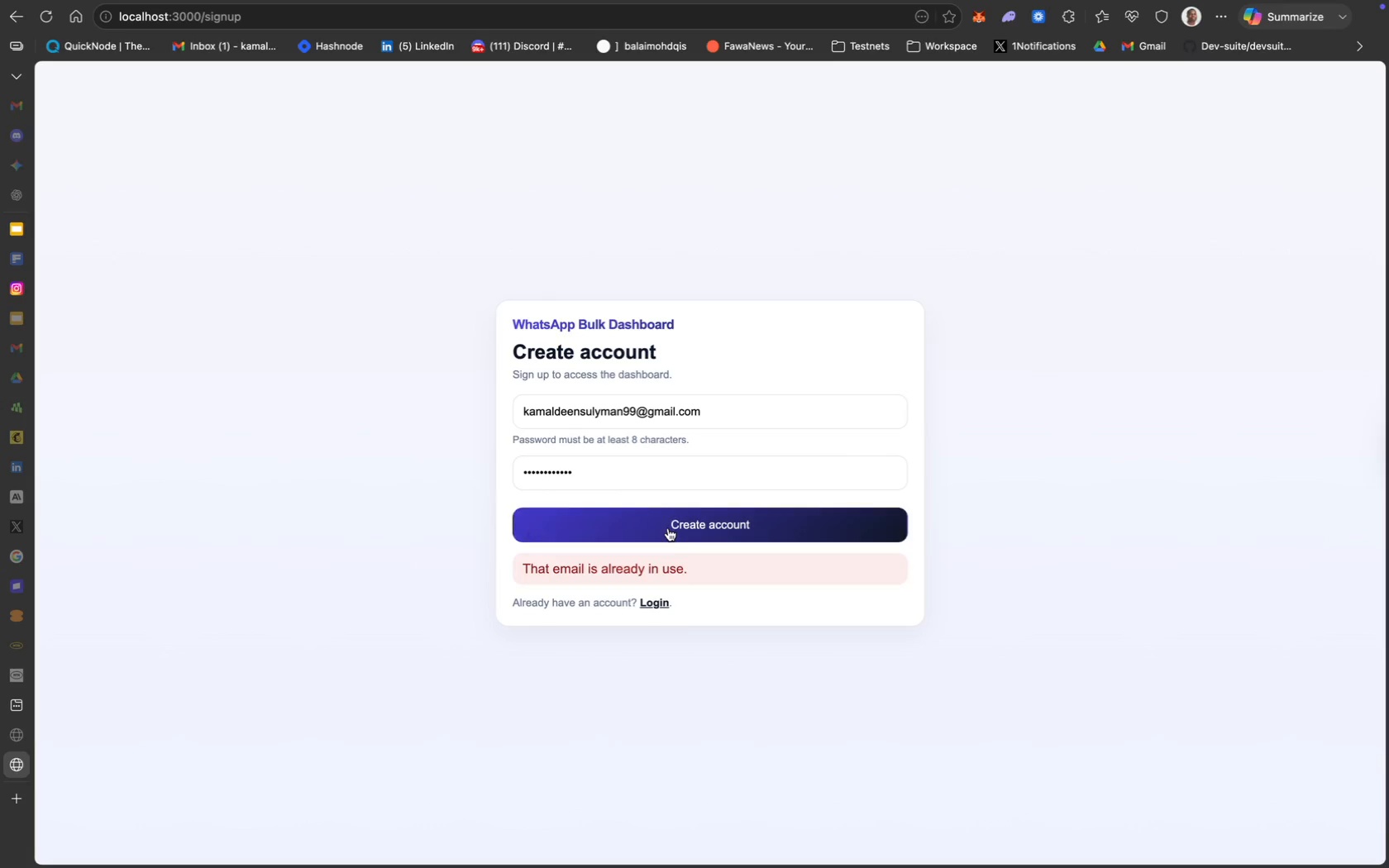 
wait(5.38)
 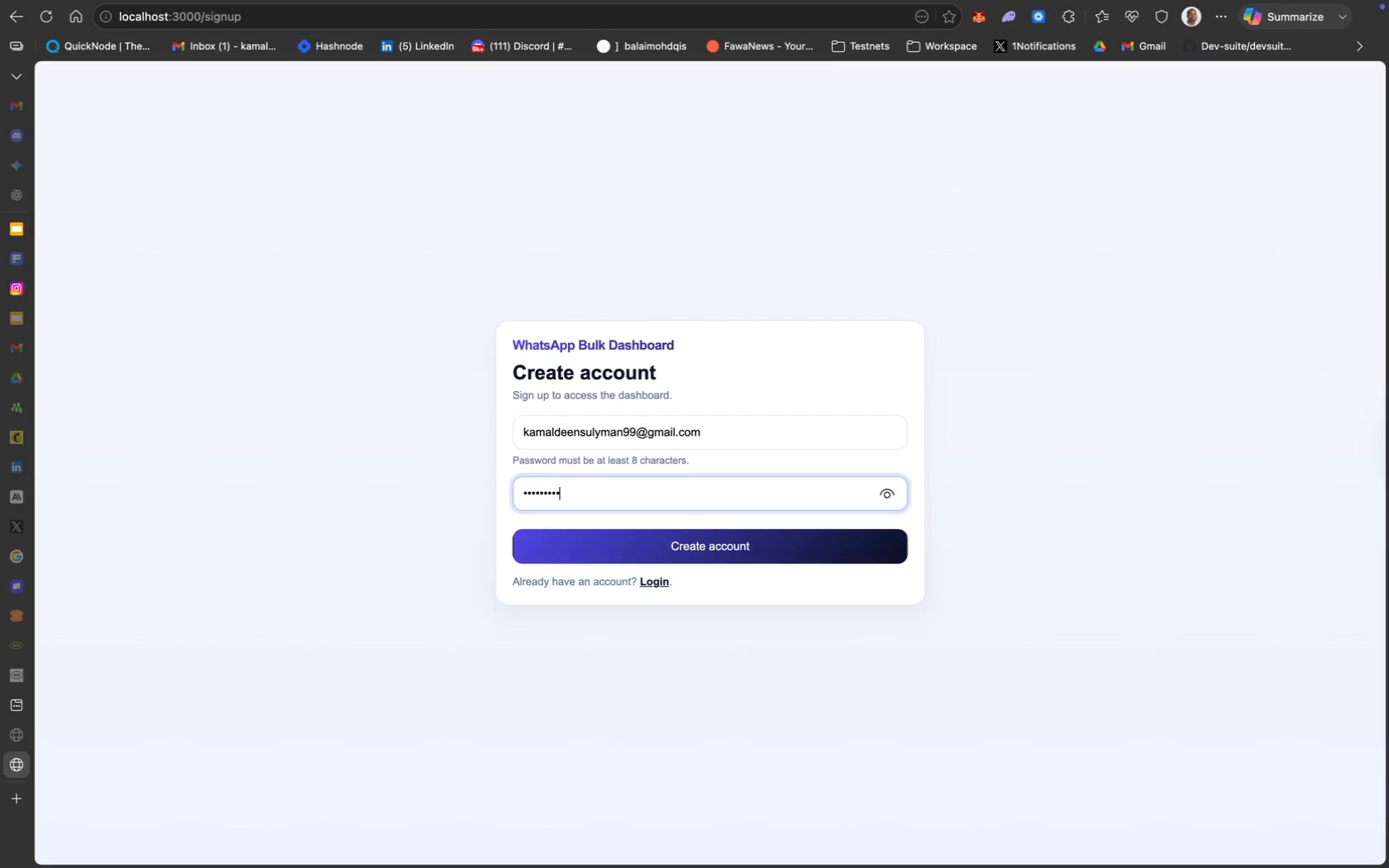 
left_click([658, 604])
 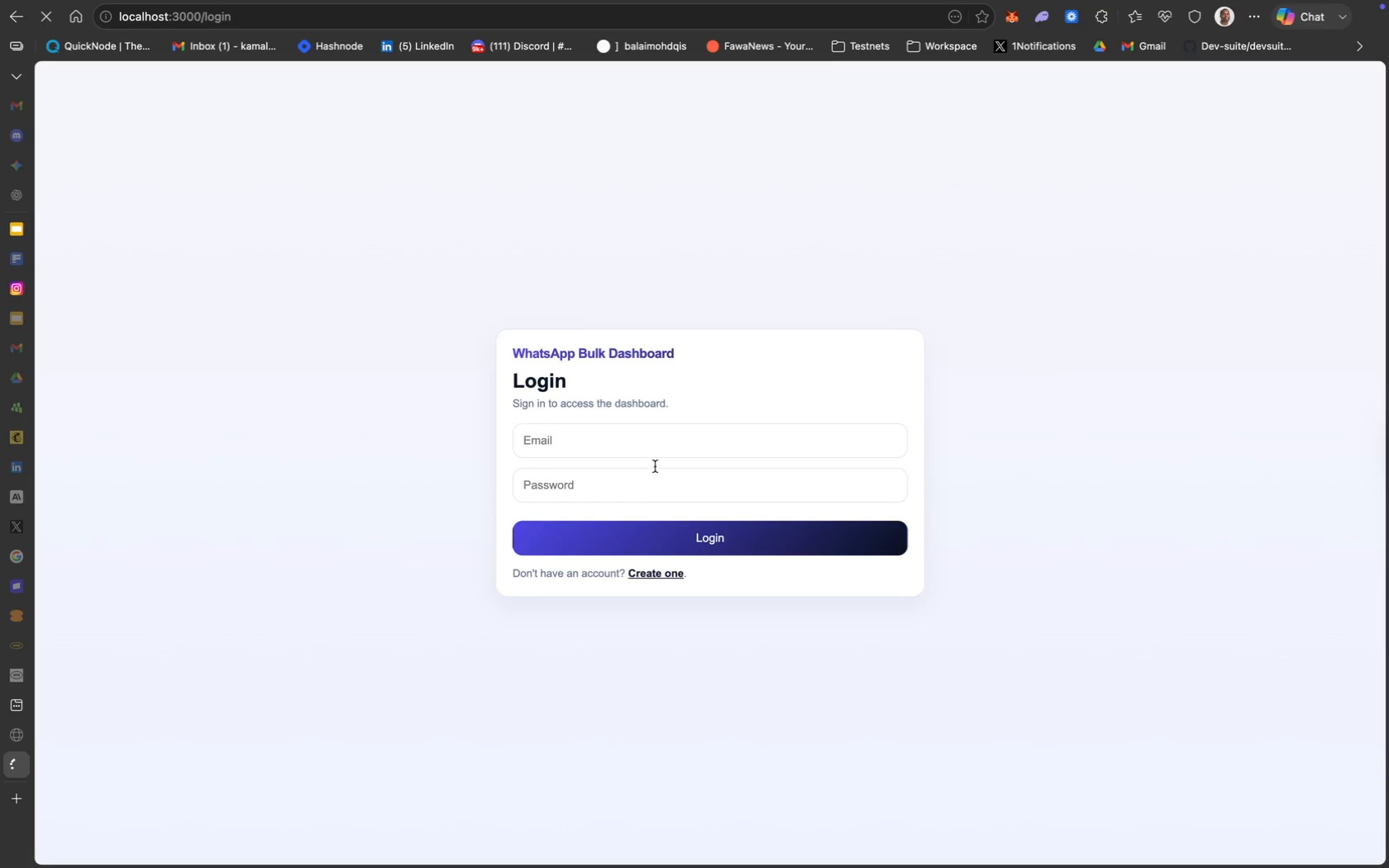 
left_click([657, 432])
 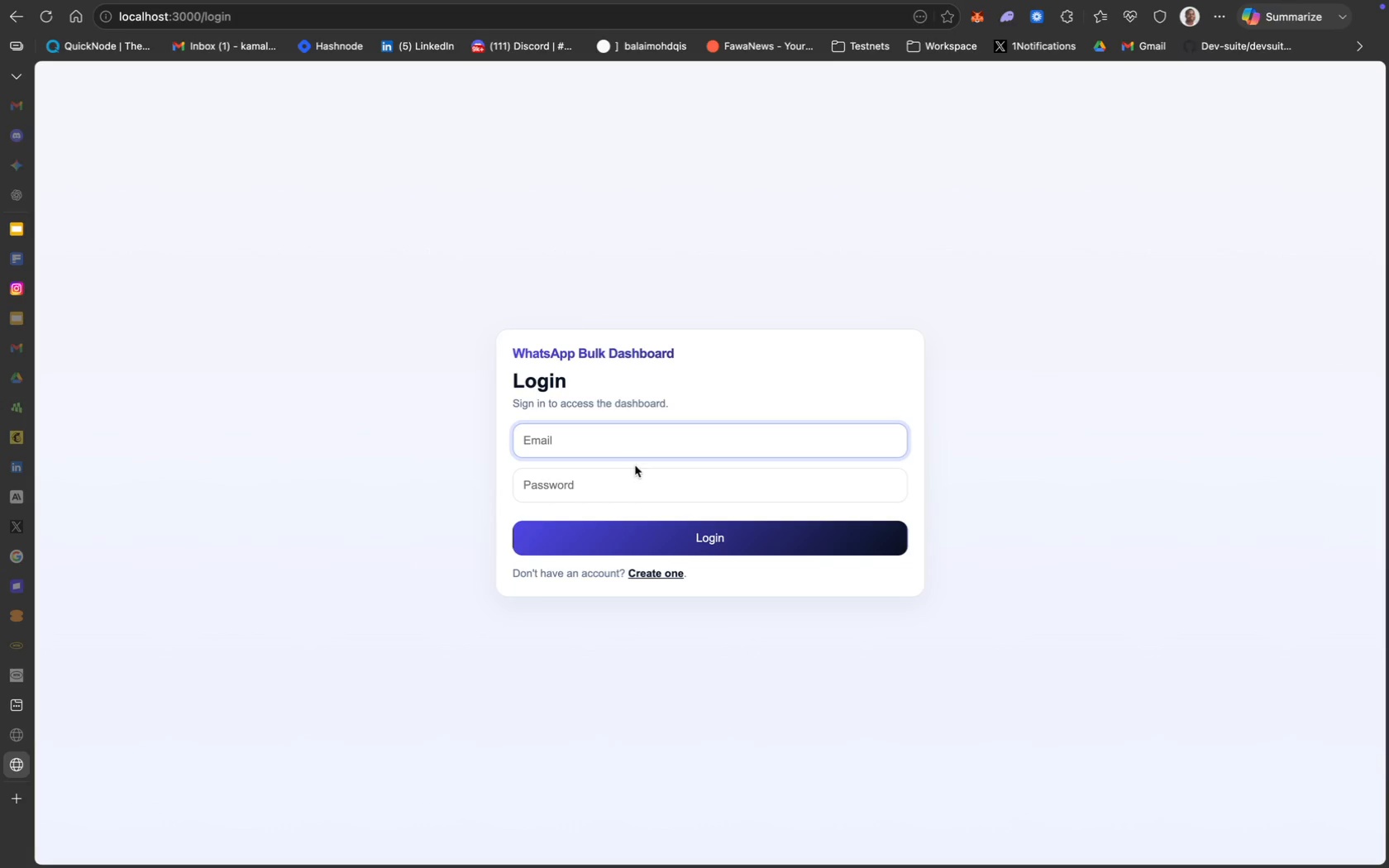 
type([redacted])
 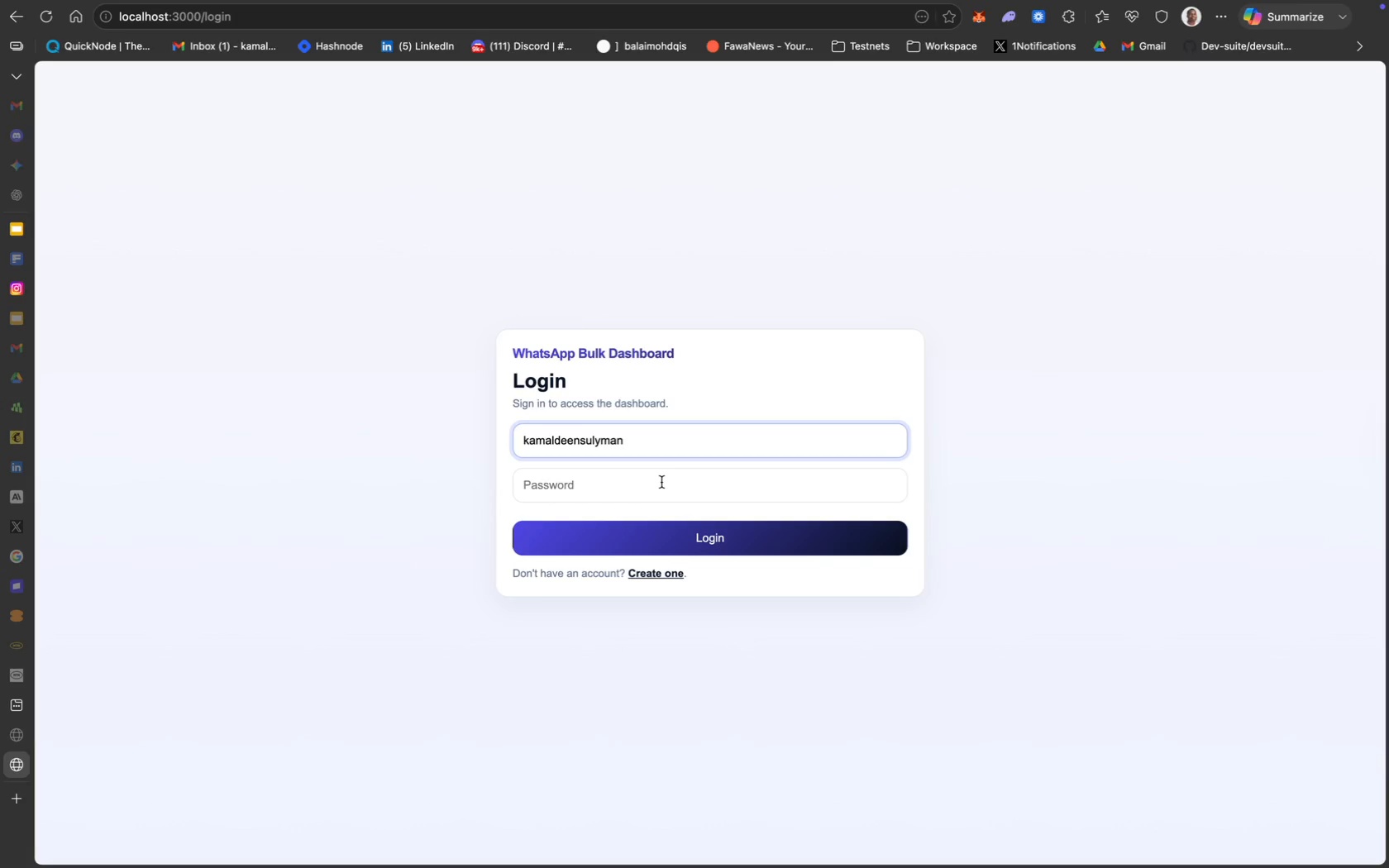 
type([redacted])
 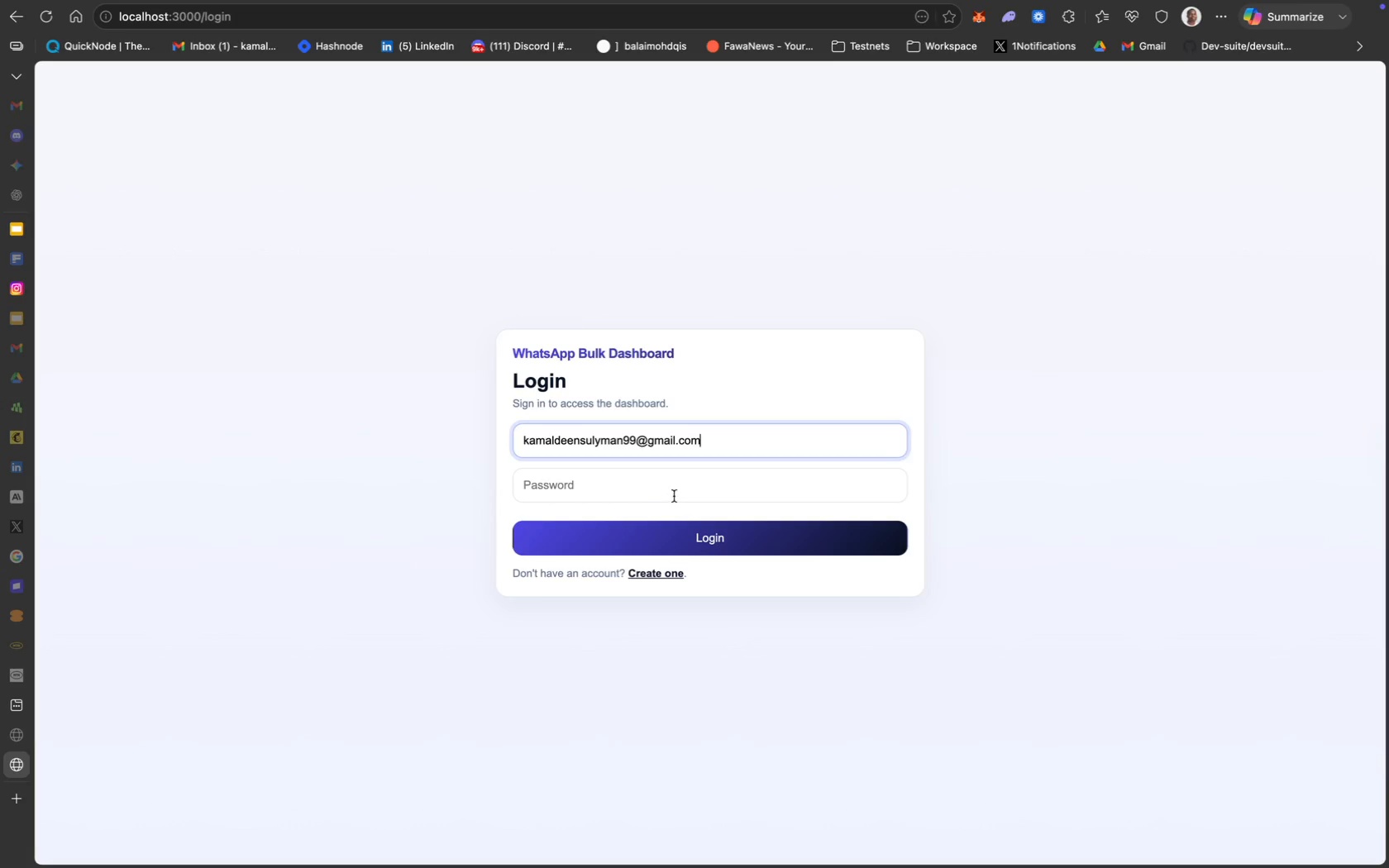 
left_click([675, 503])
 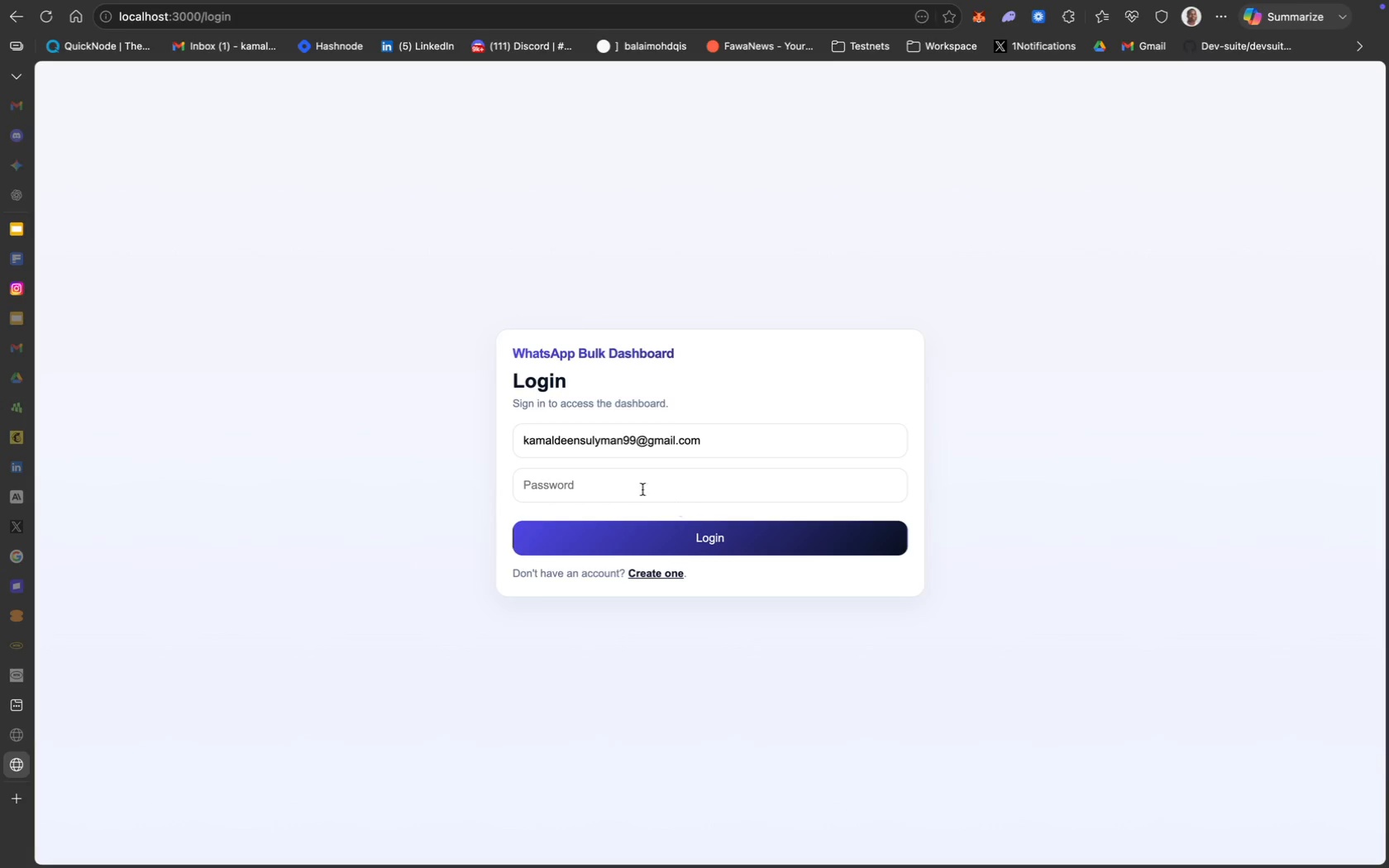 
left_click([628, 484])
 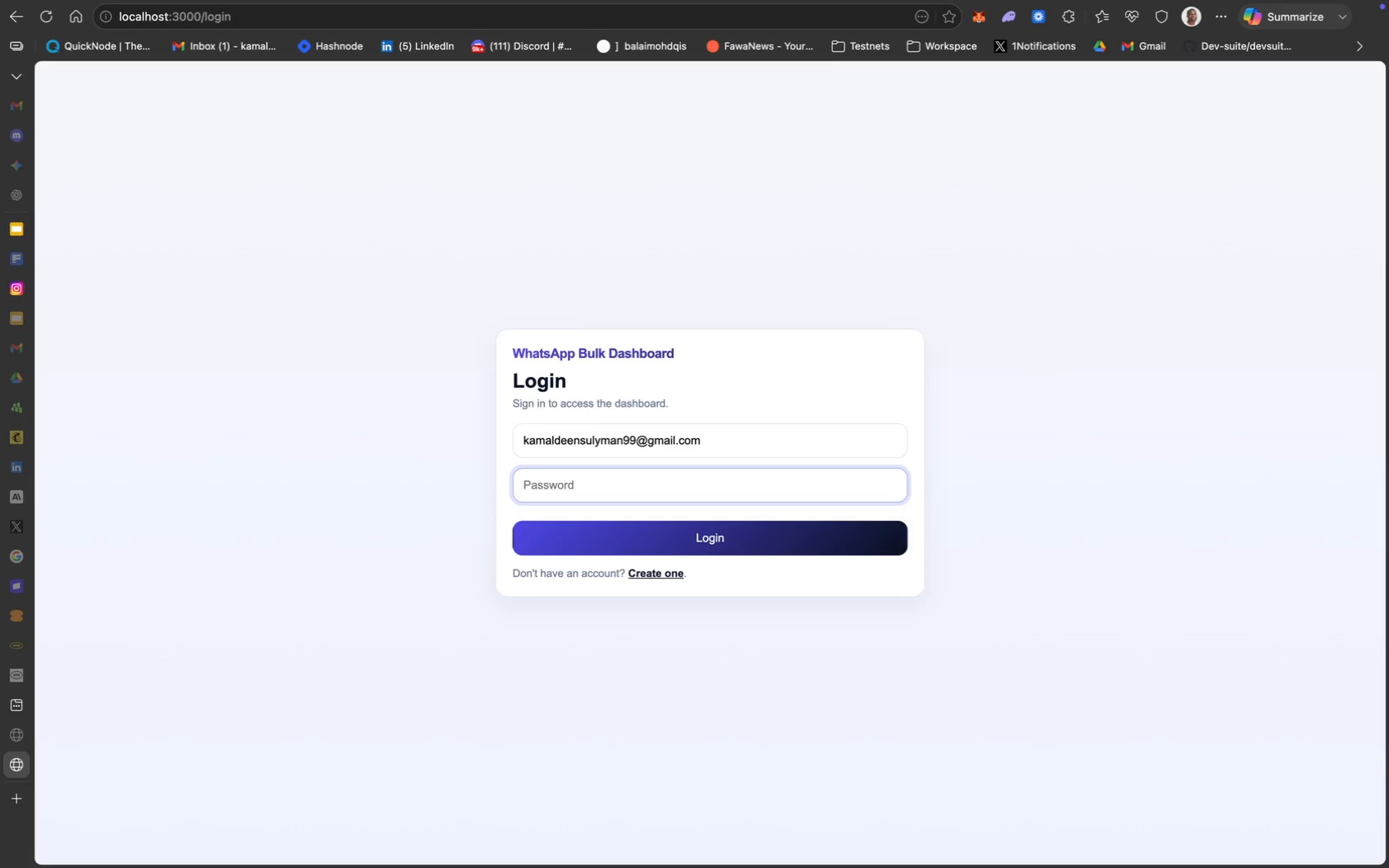 
wait(8.58)
 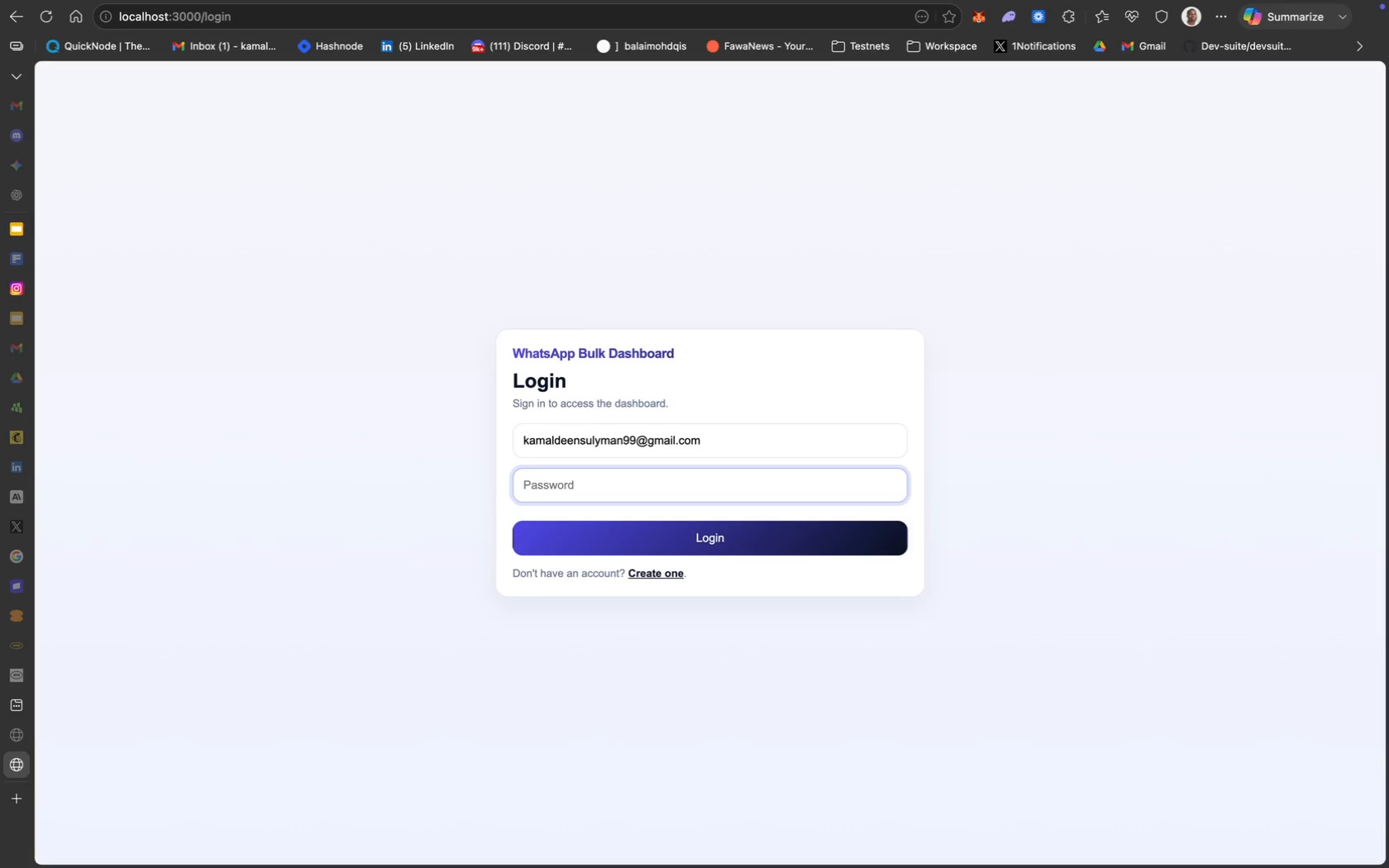 
left_click([884, 493])
 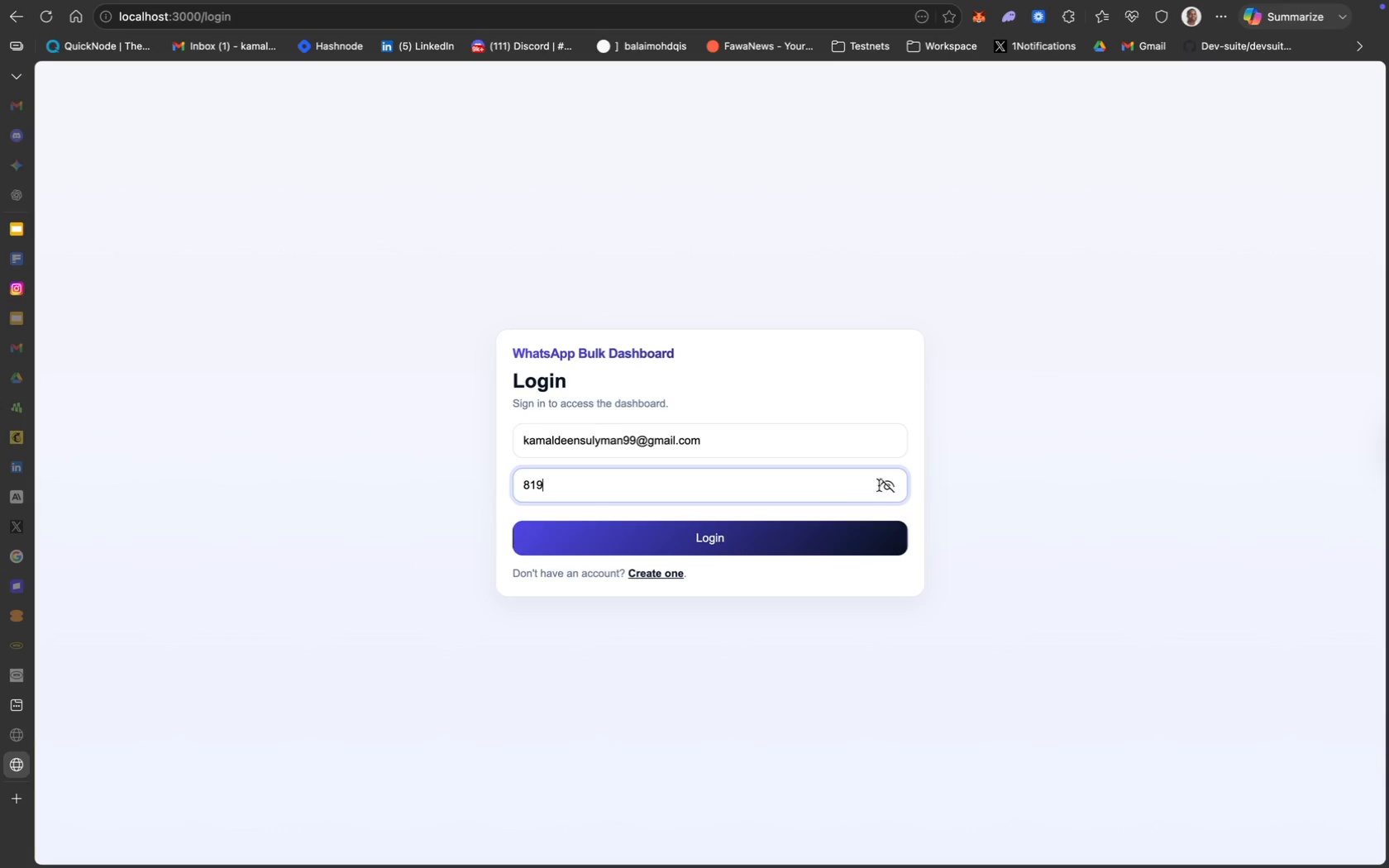 
key(Meta+CommandLeft)
 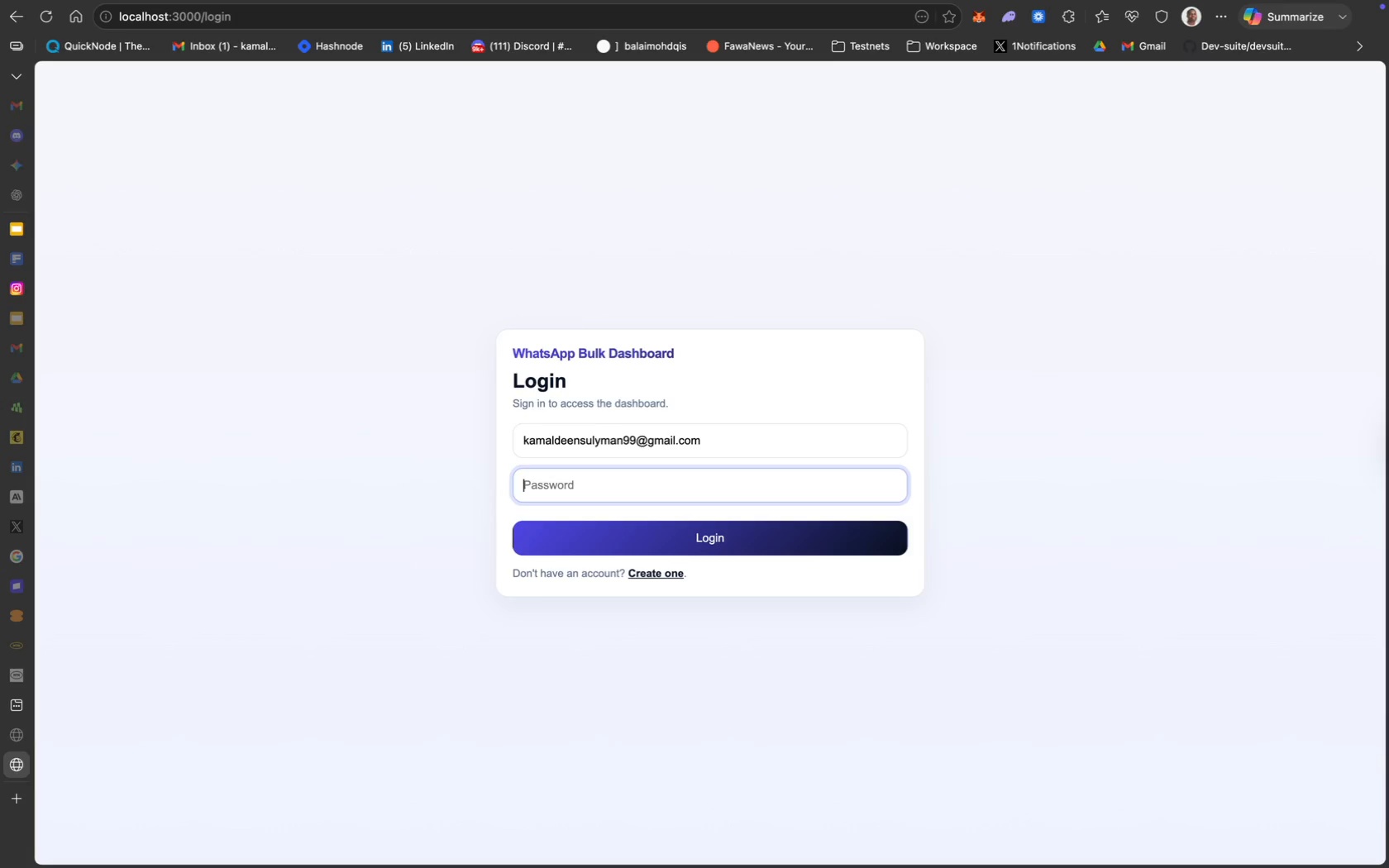 
key(CapsLock)
 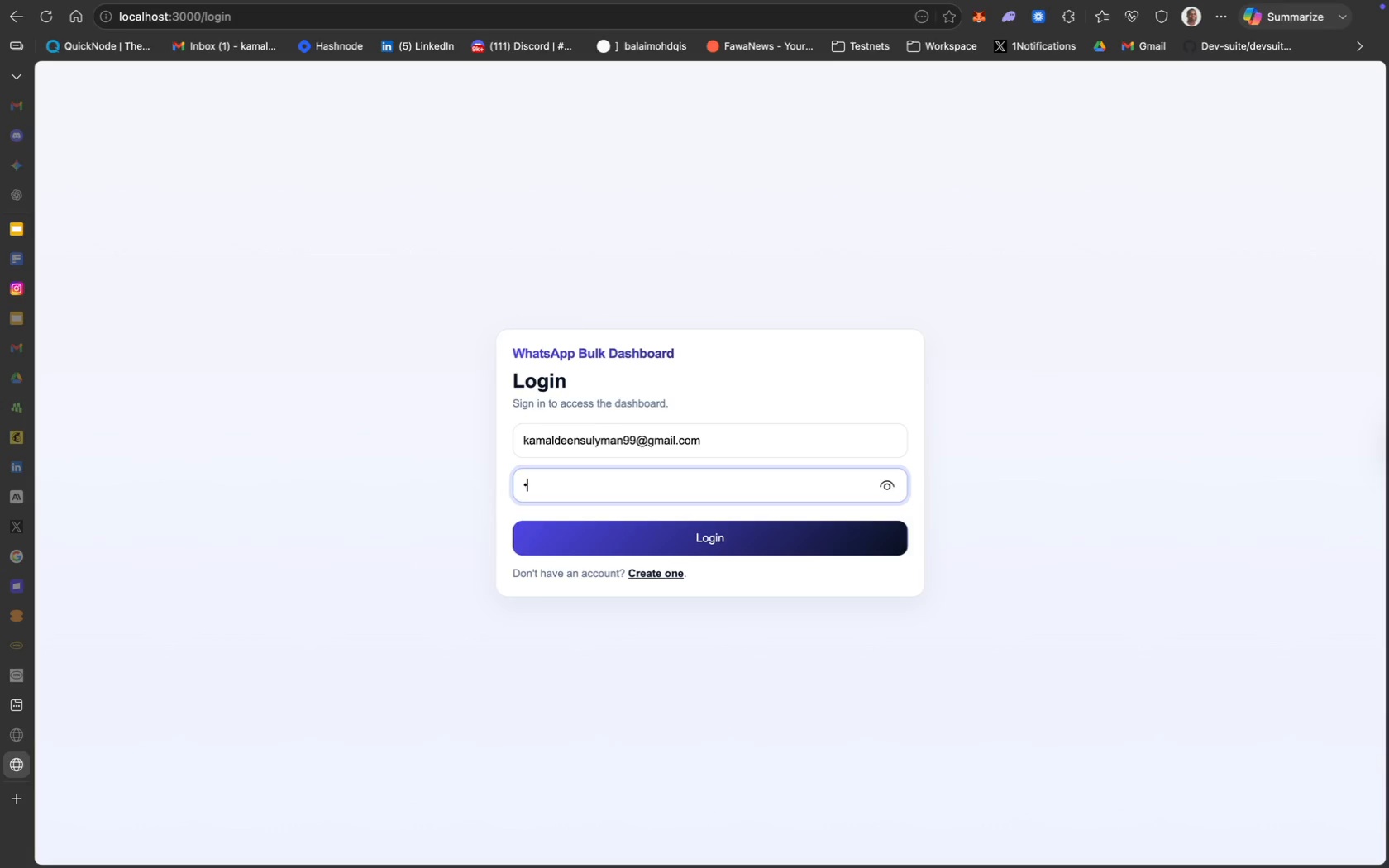 
key(CapsLock)
 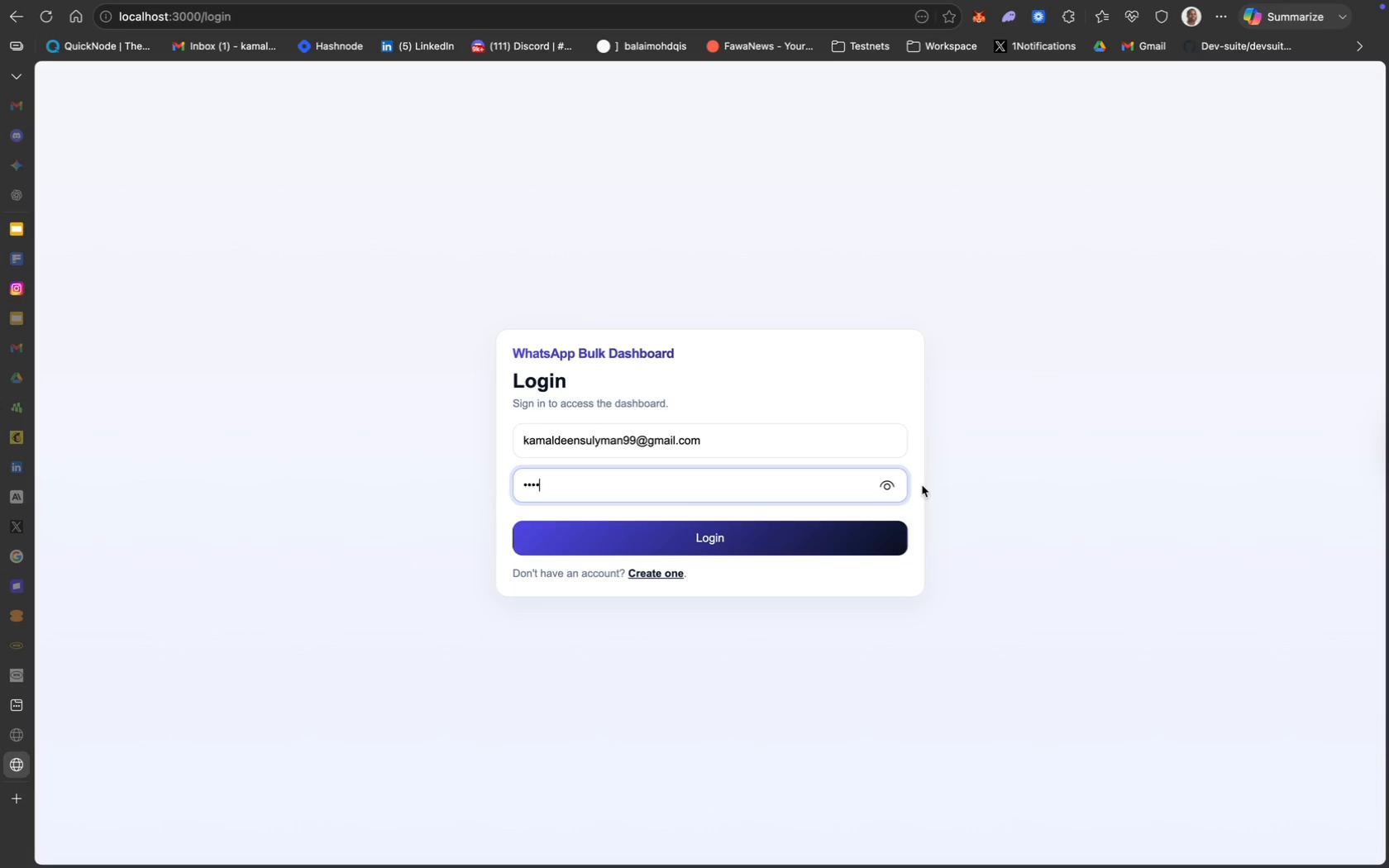 
key(CapsLock)
 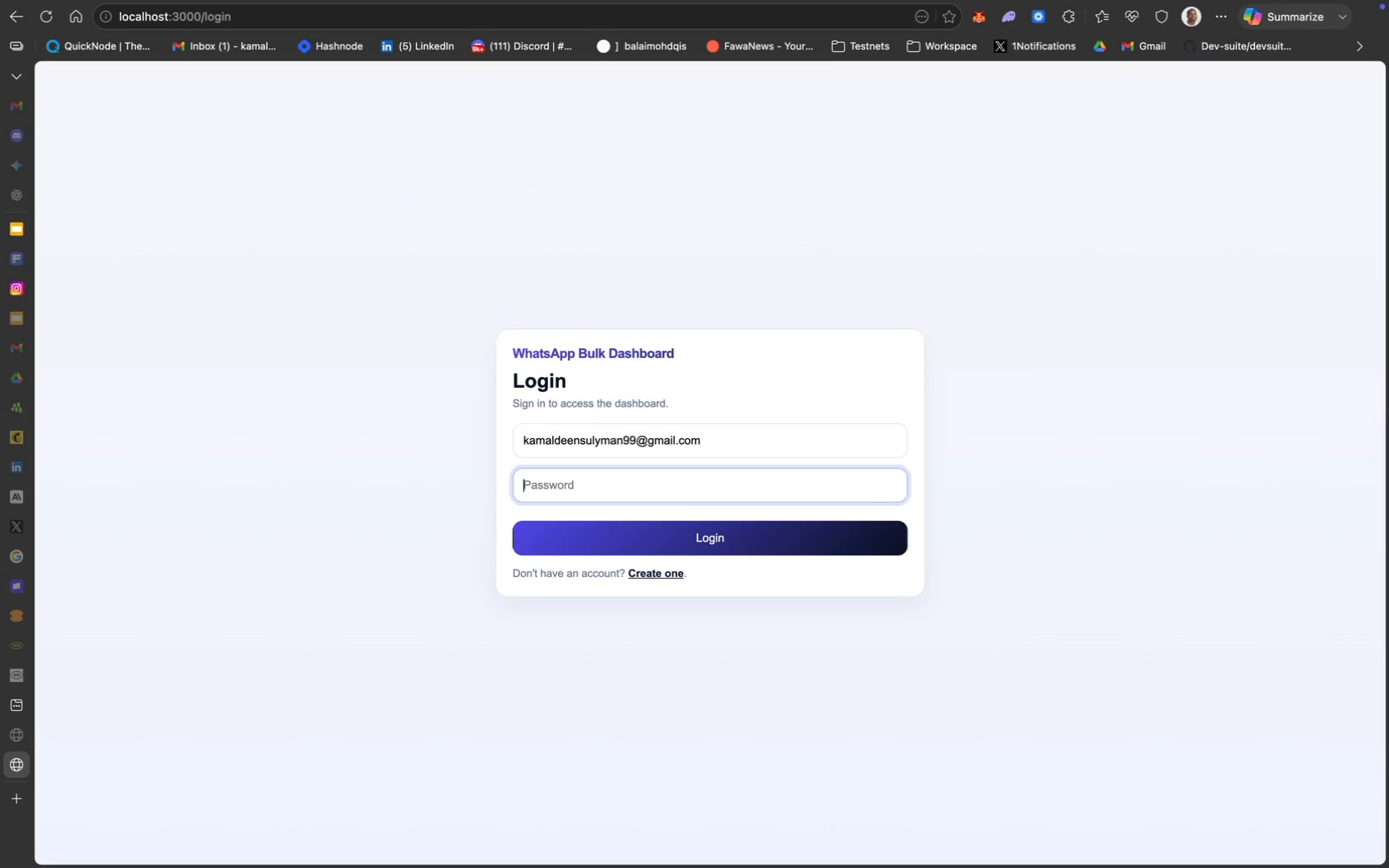 
key(CapsLock)
 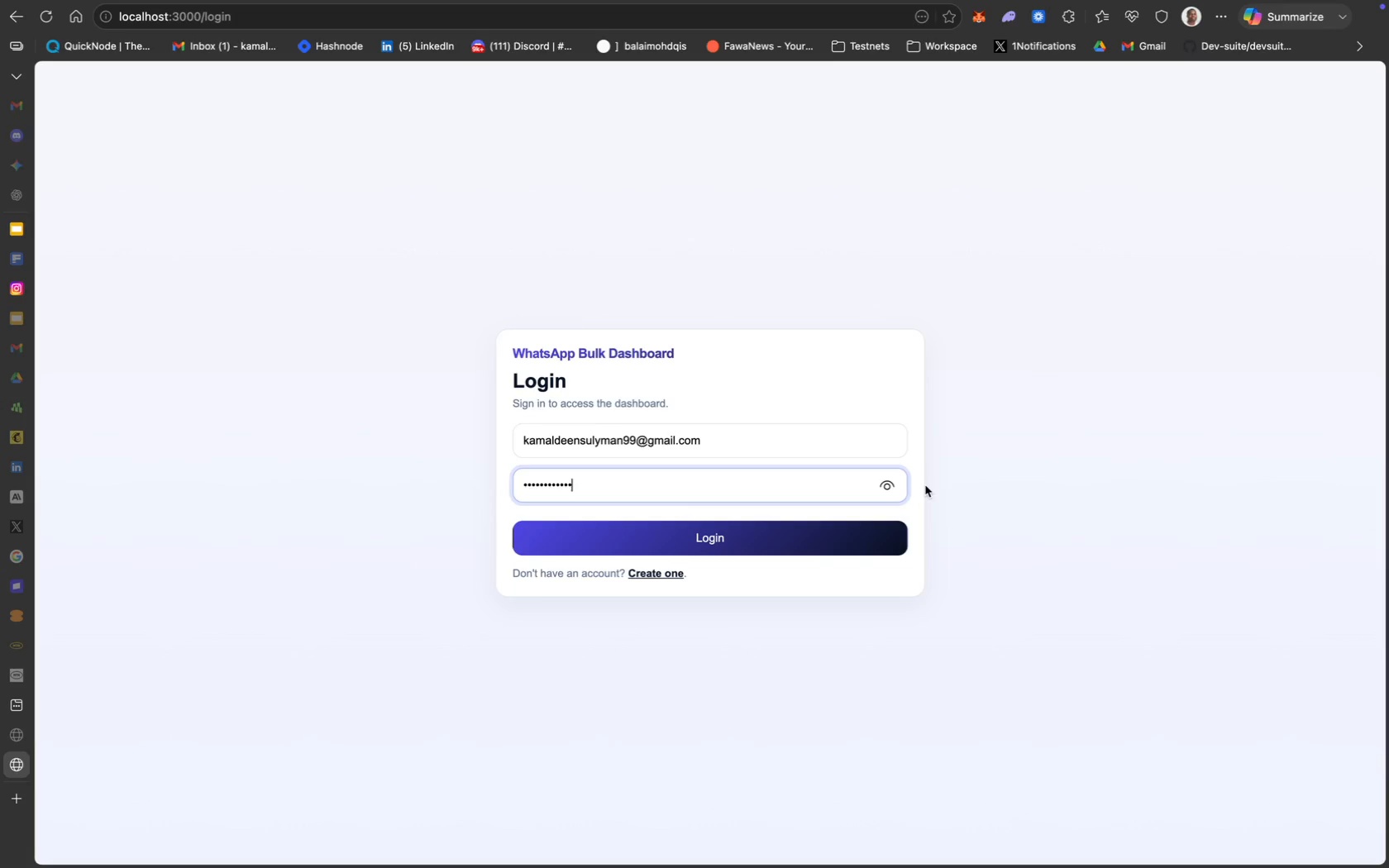 
left_click([896, 528])
 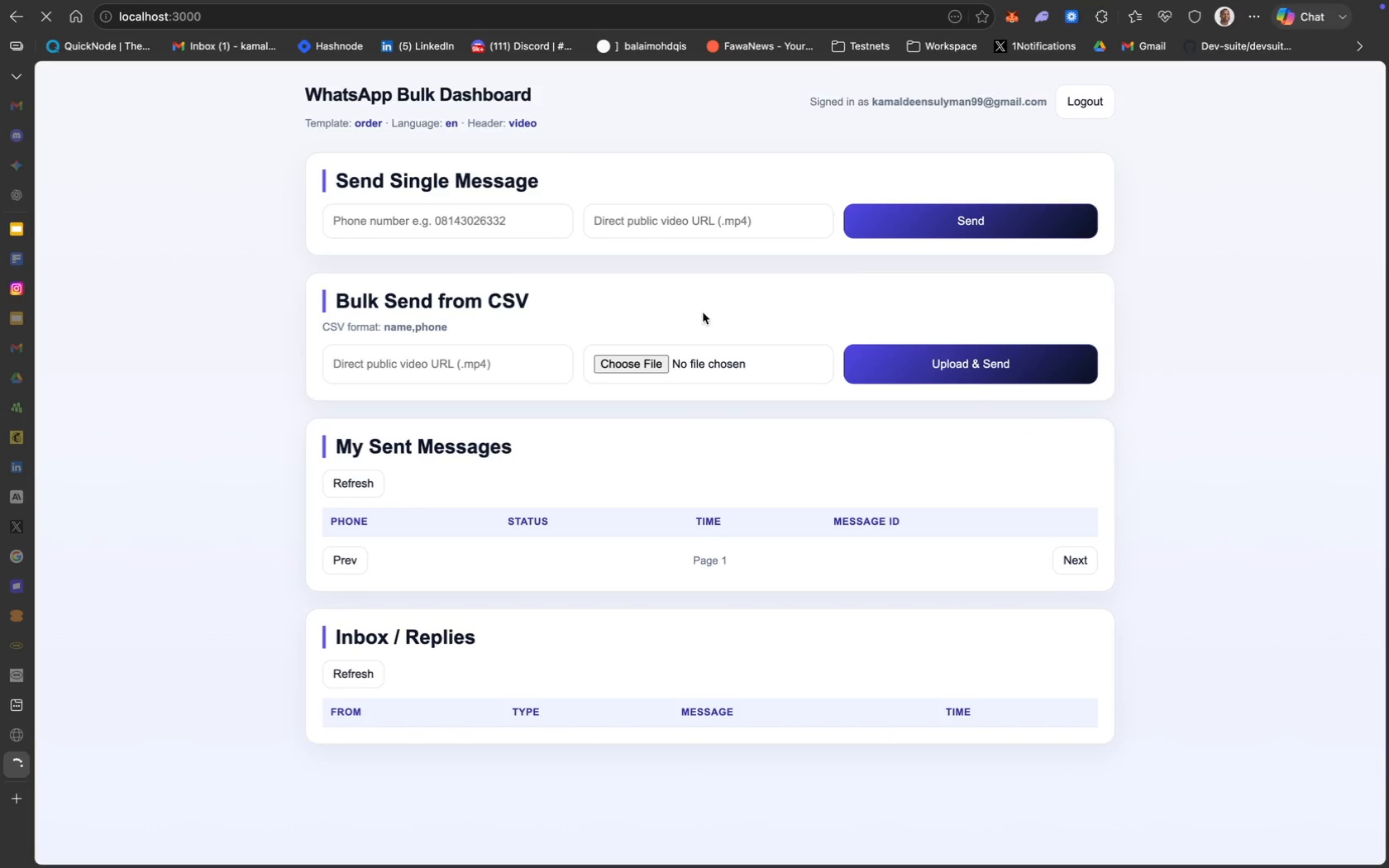 
left_click([652, 222])
 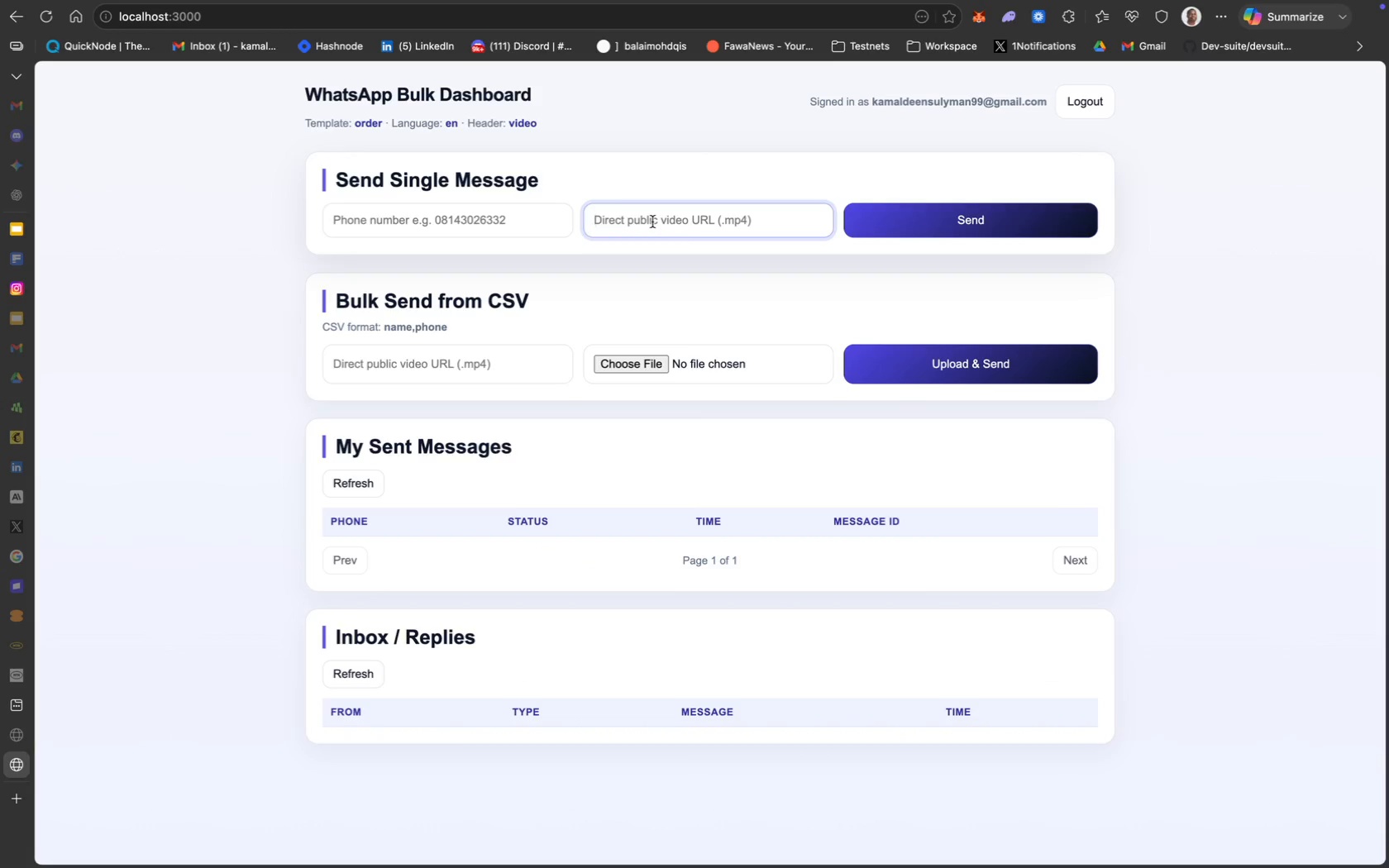 
key(CapsLock)
 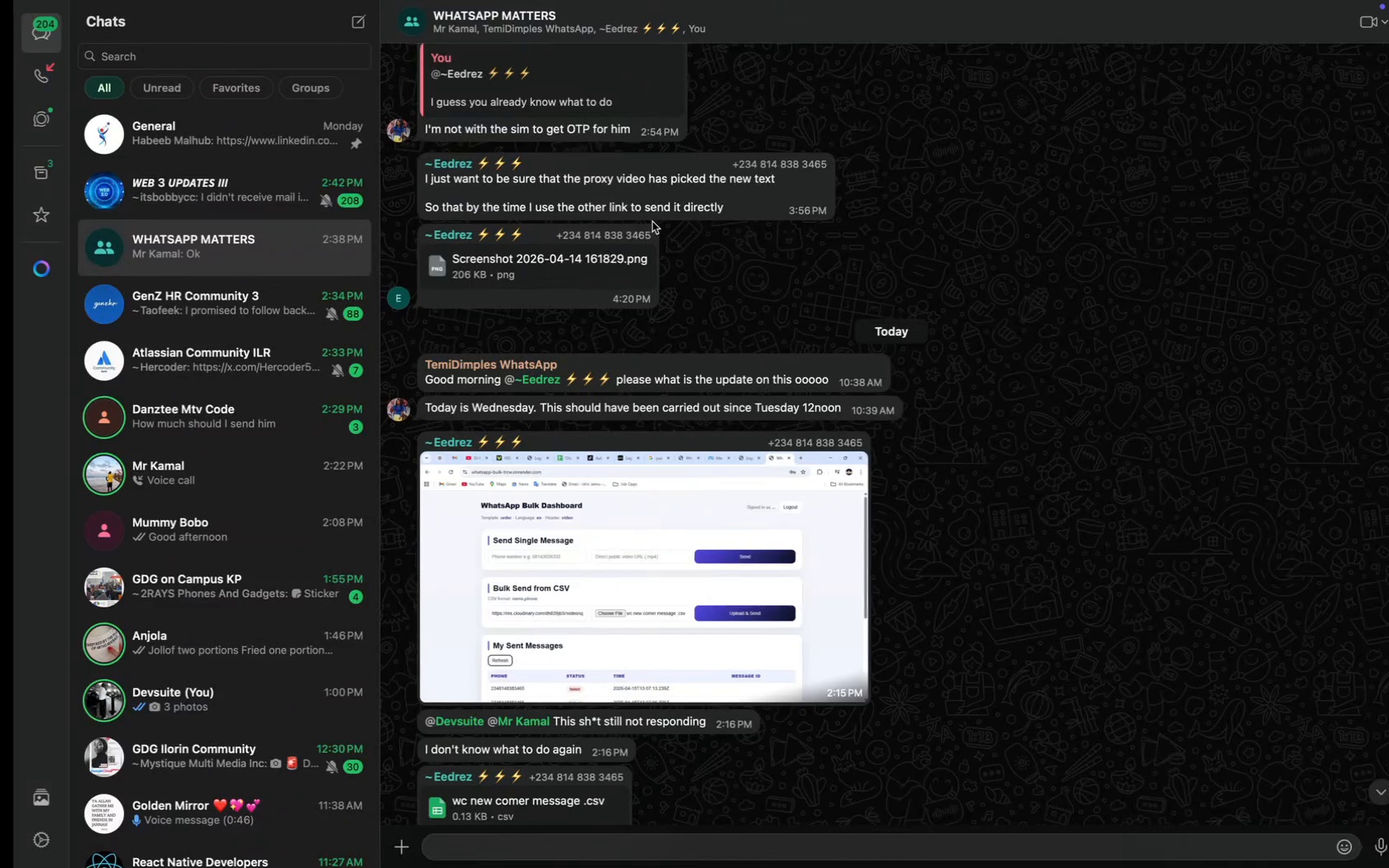 
key(CapsLock)
 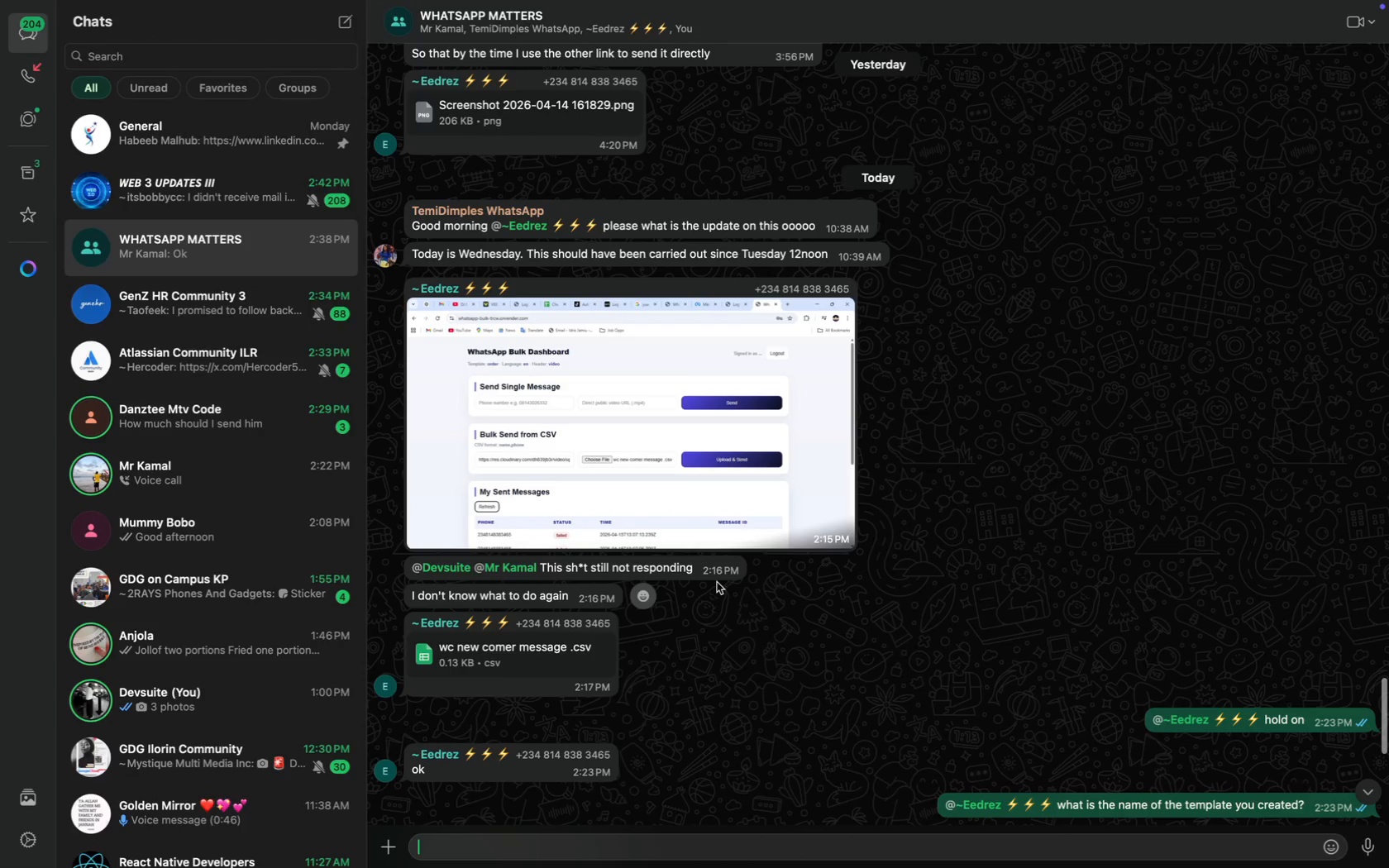 
key(Shift+2)
 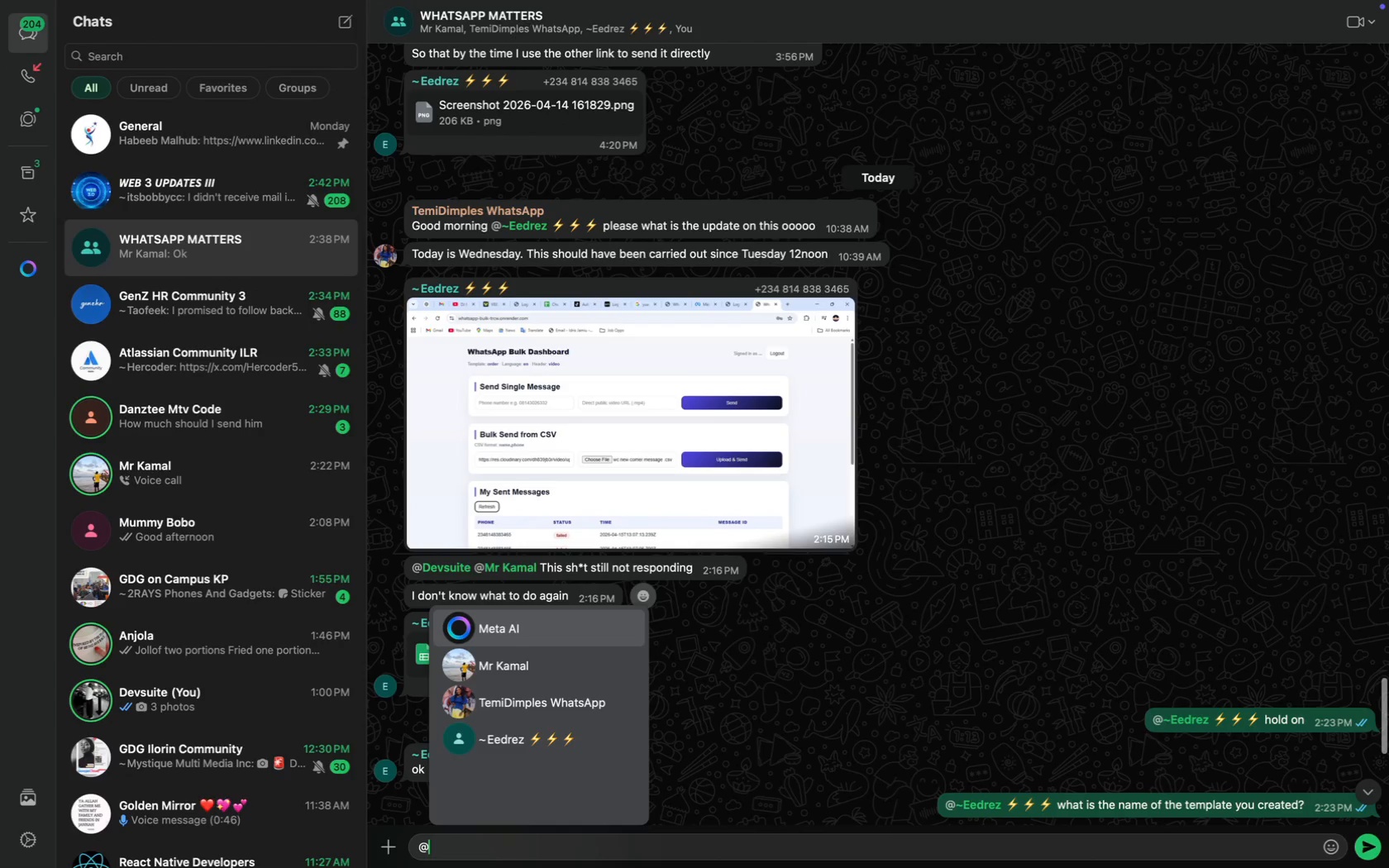 
key(CapsLock)
 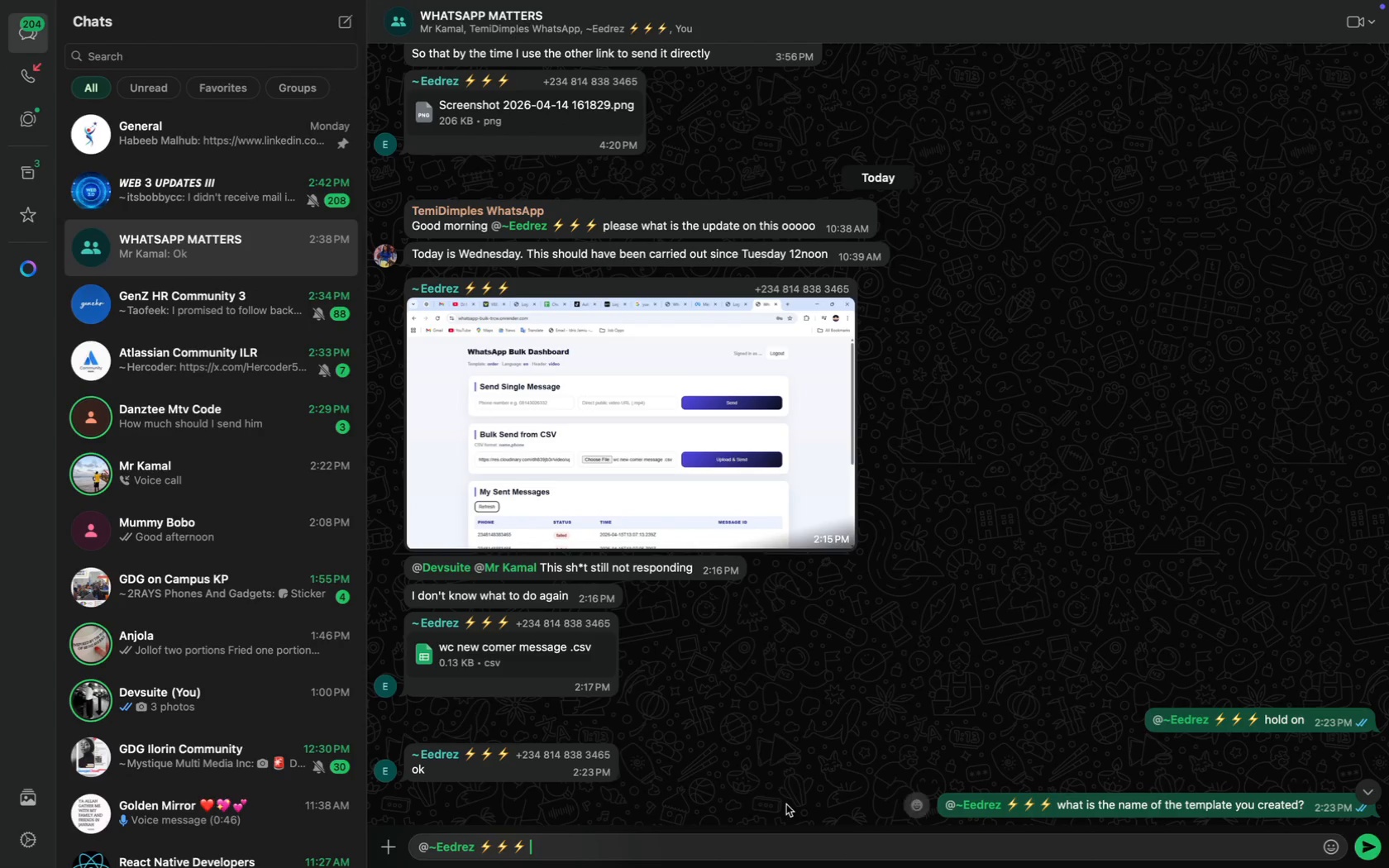 
scroll: coordinate [717, 582], scroll_direction: down, amount: 339.0
 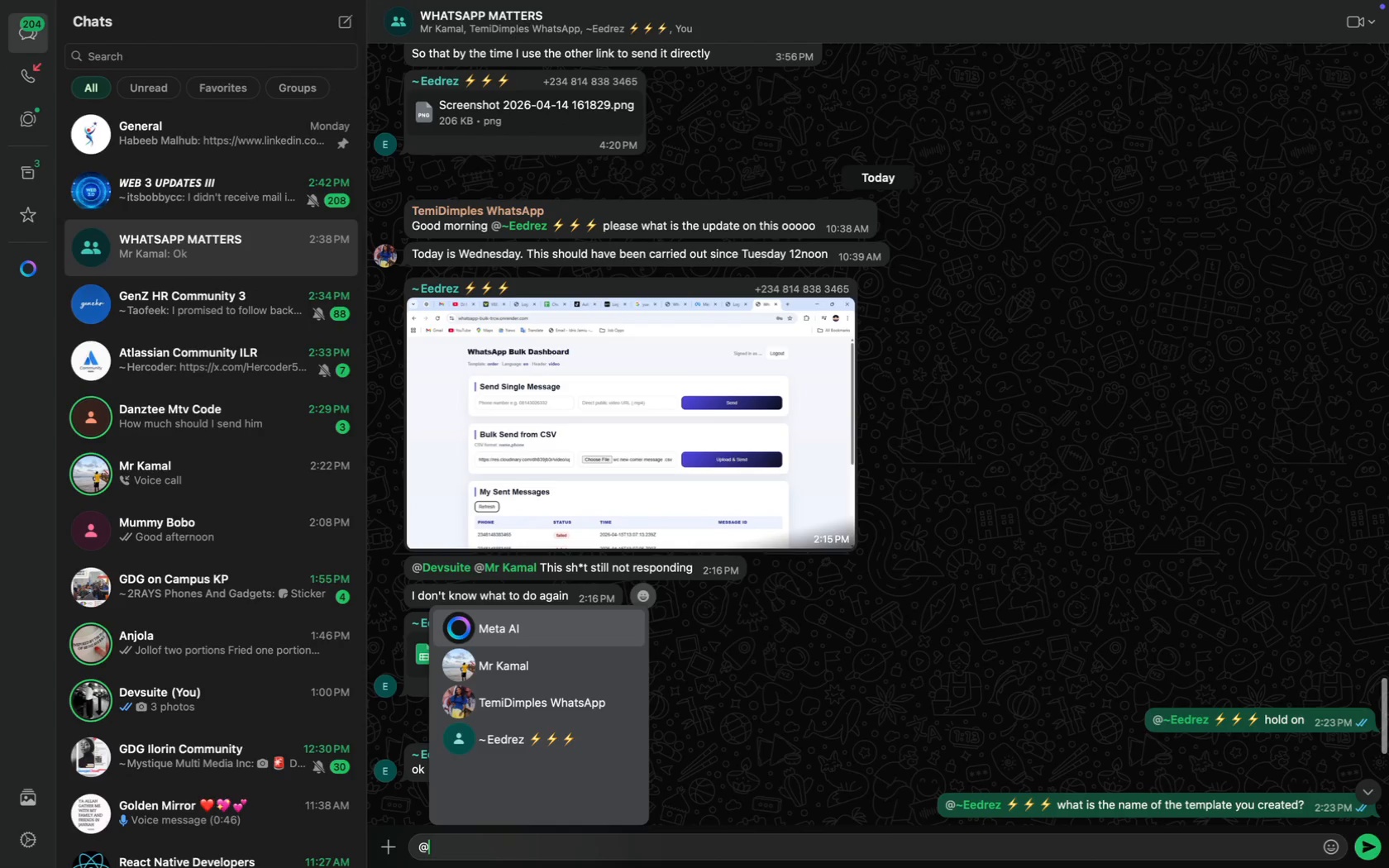 
type(send the y)
key(Backspace)
type(url of the vidoe )
key(Backspace)
key(Backspace)
key(Backspace)
 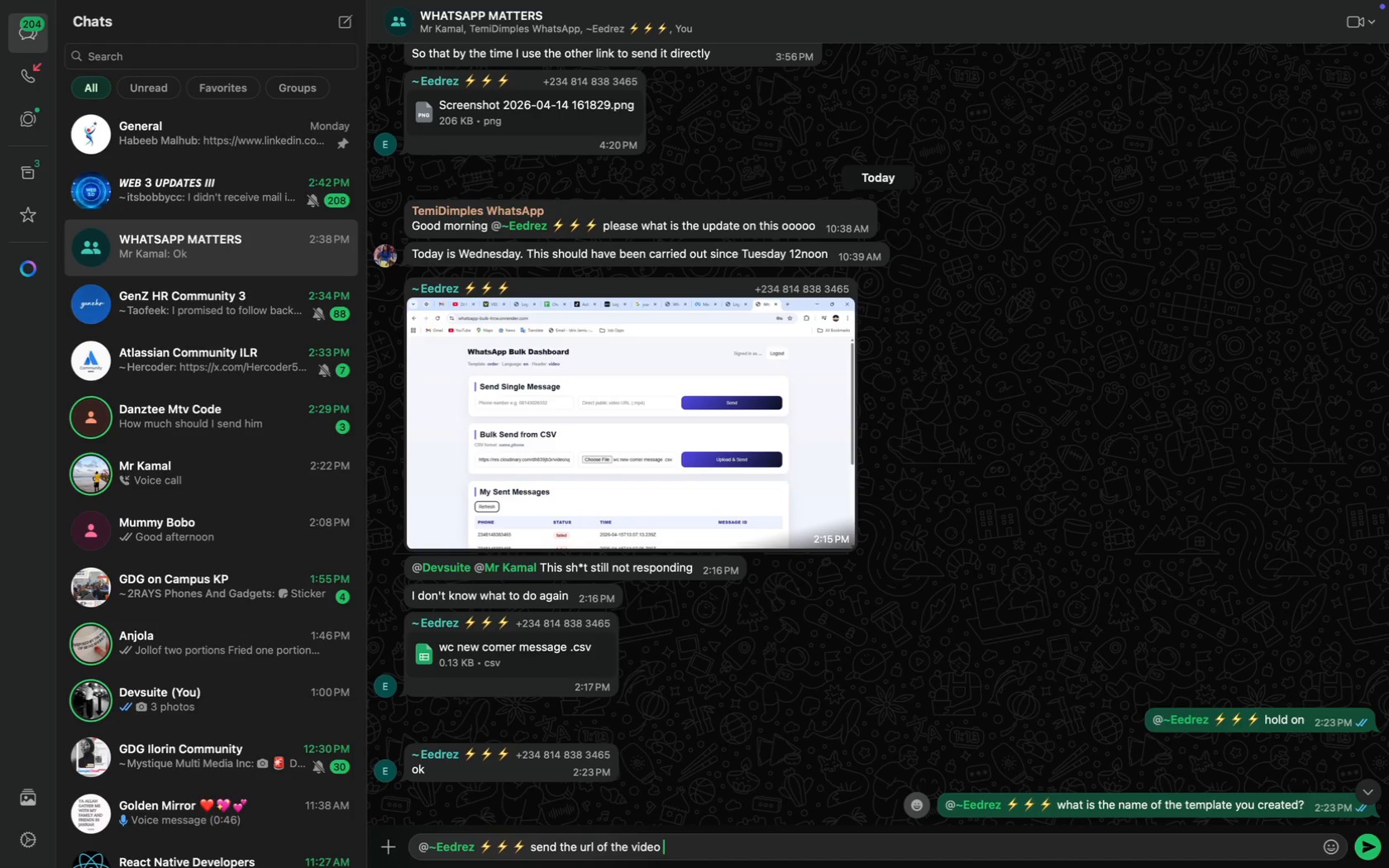 
key(Enter)
 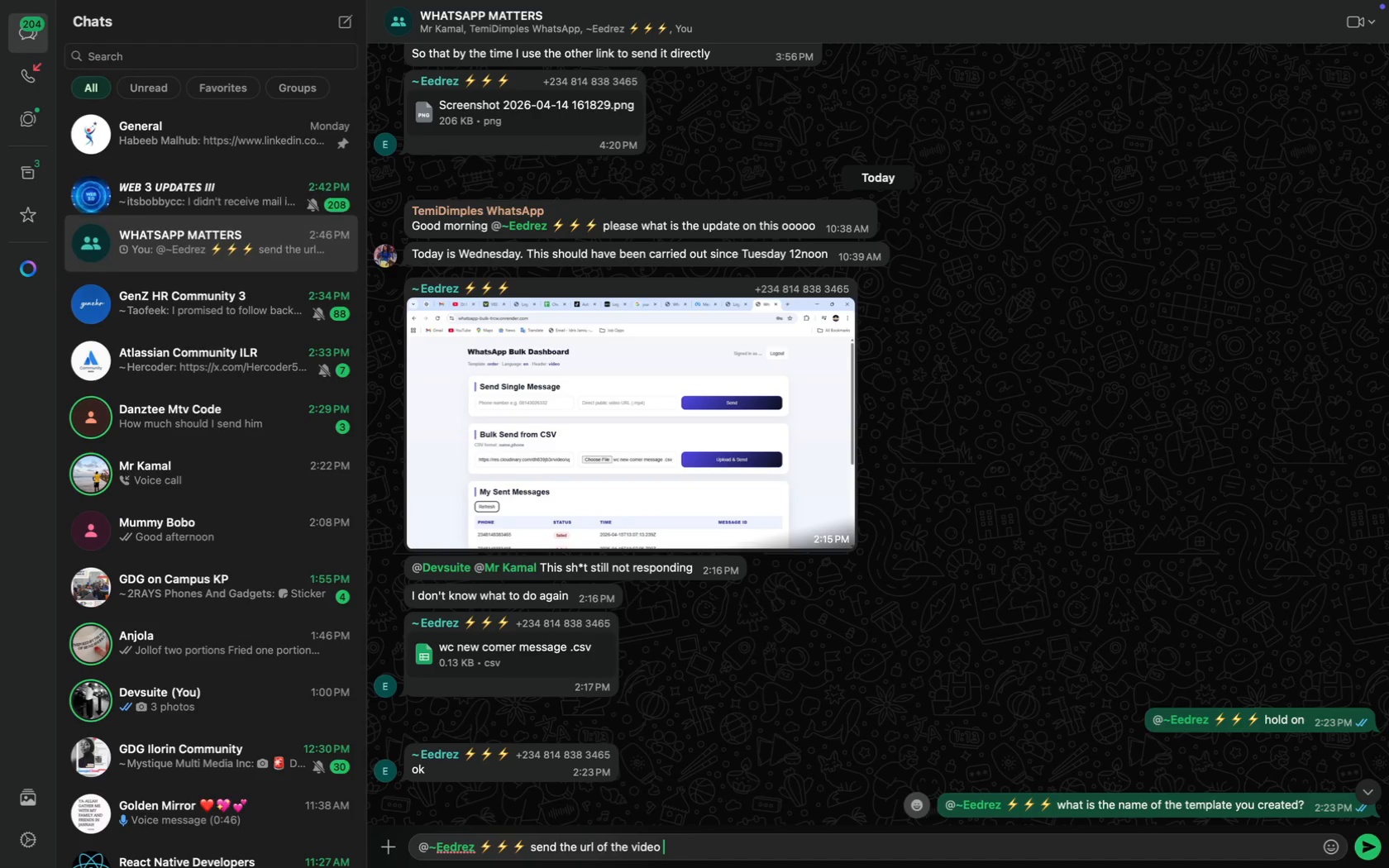 
type(Let me check from here)
 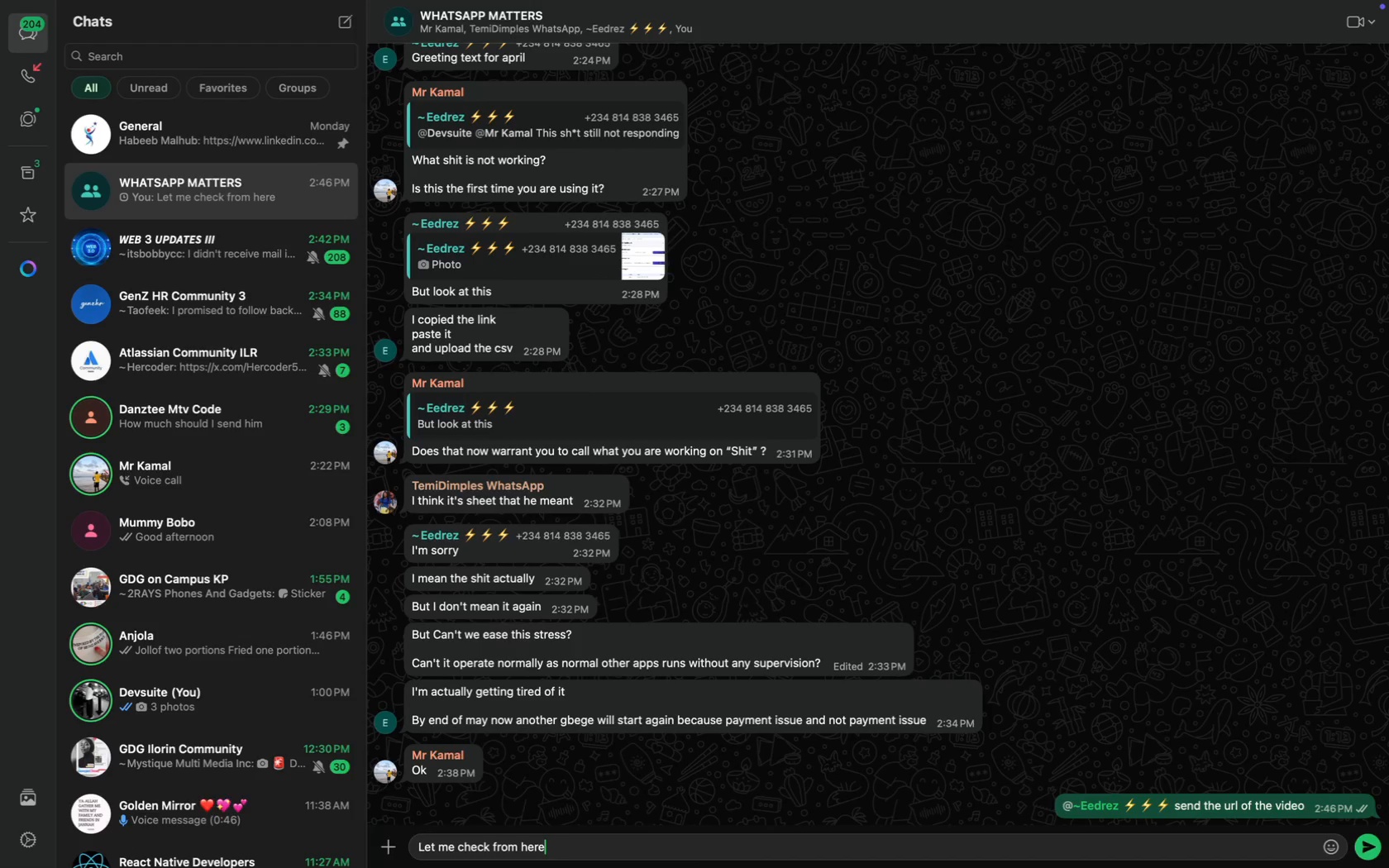 
key(Enter)
 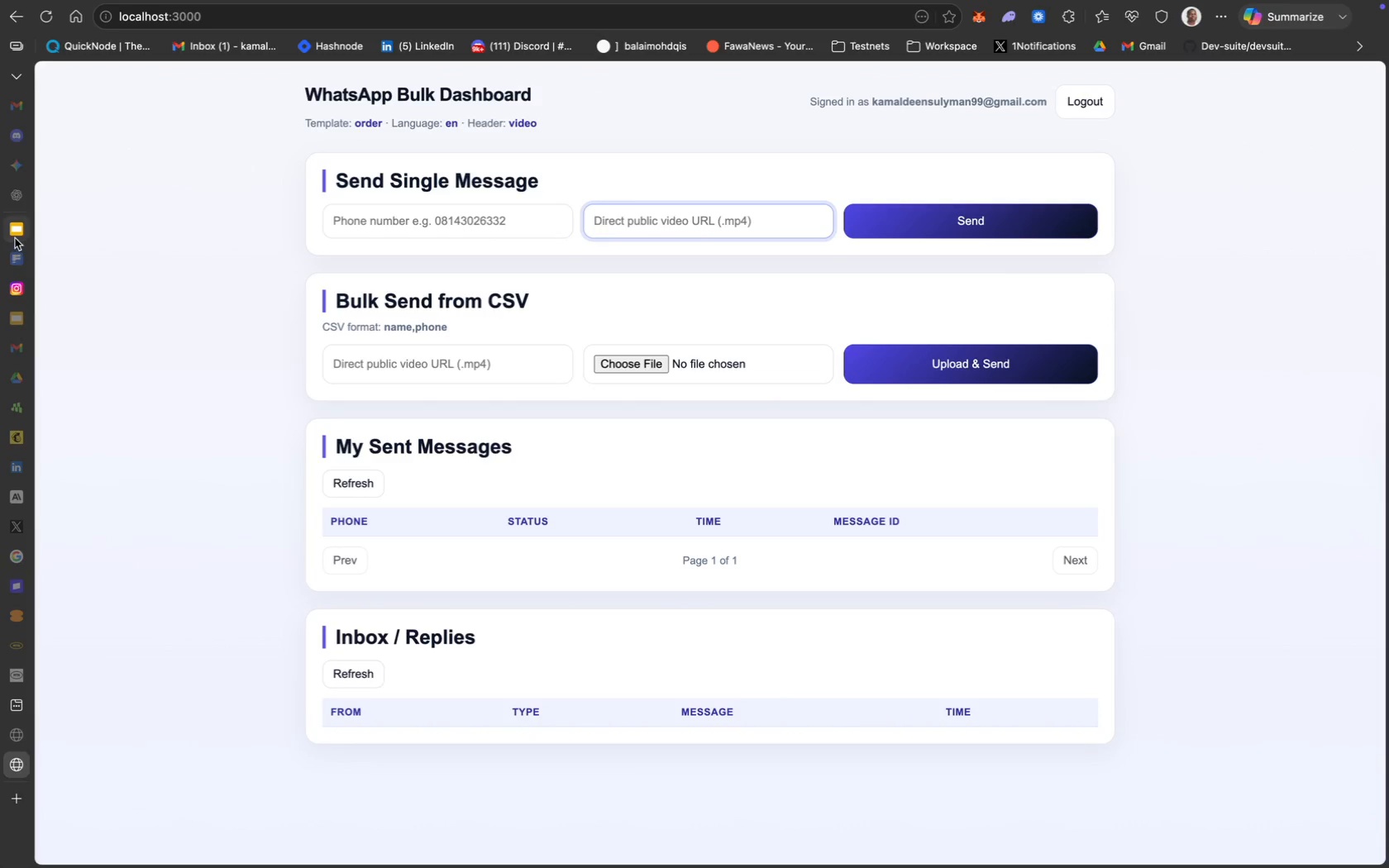 
wait(8.83)
 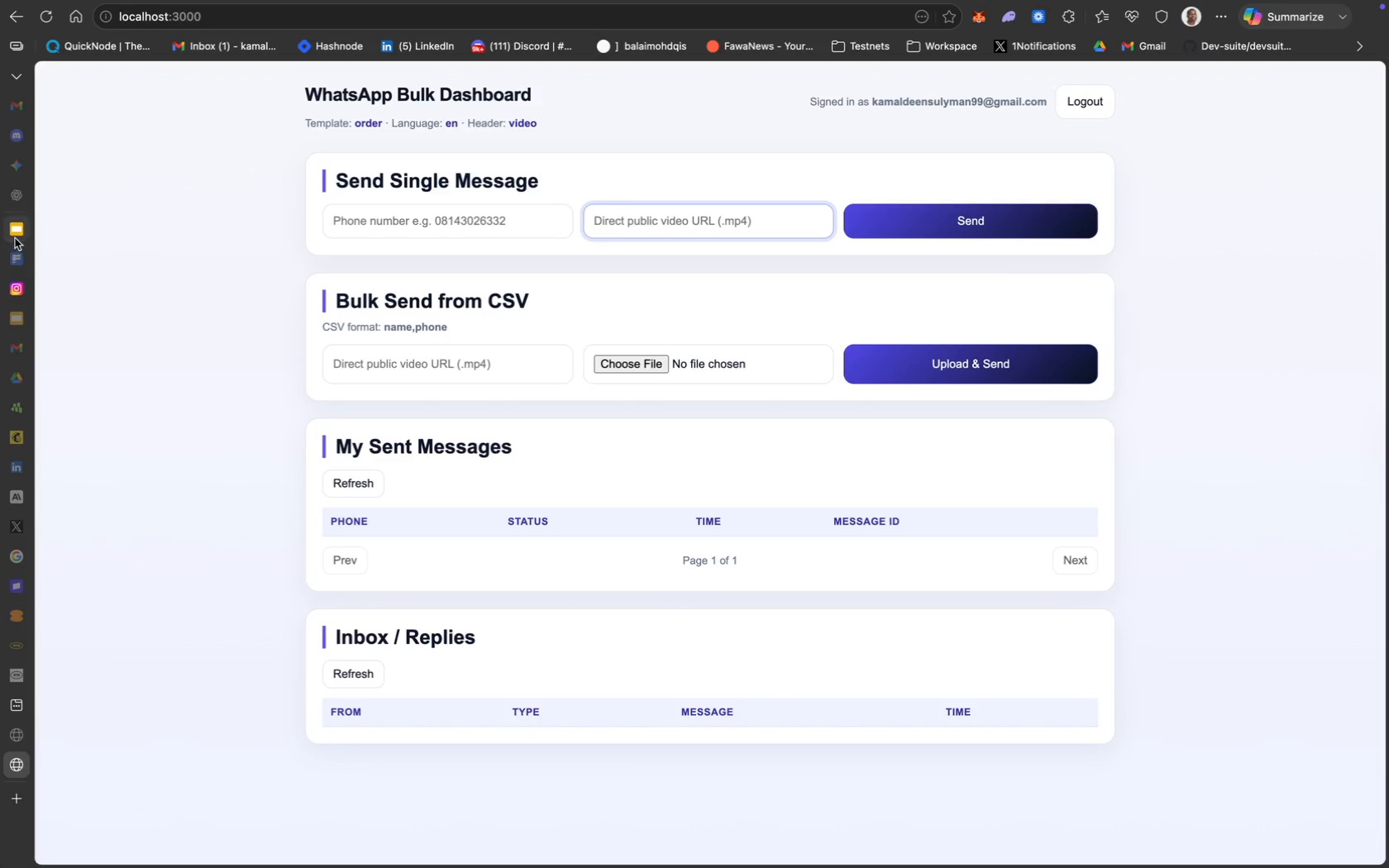 
left_click([473, 233])
 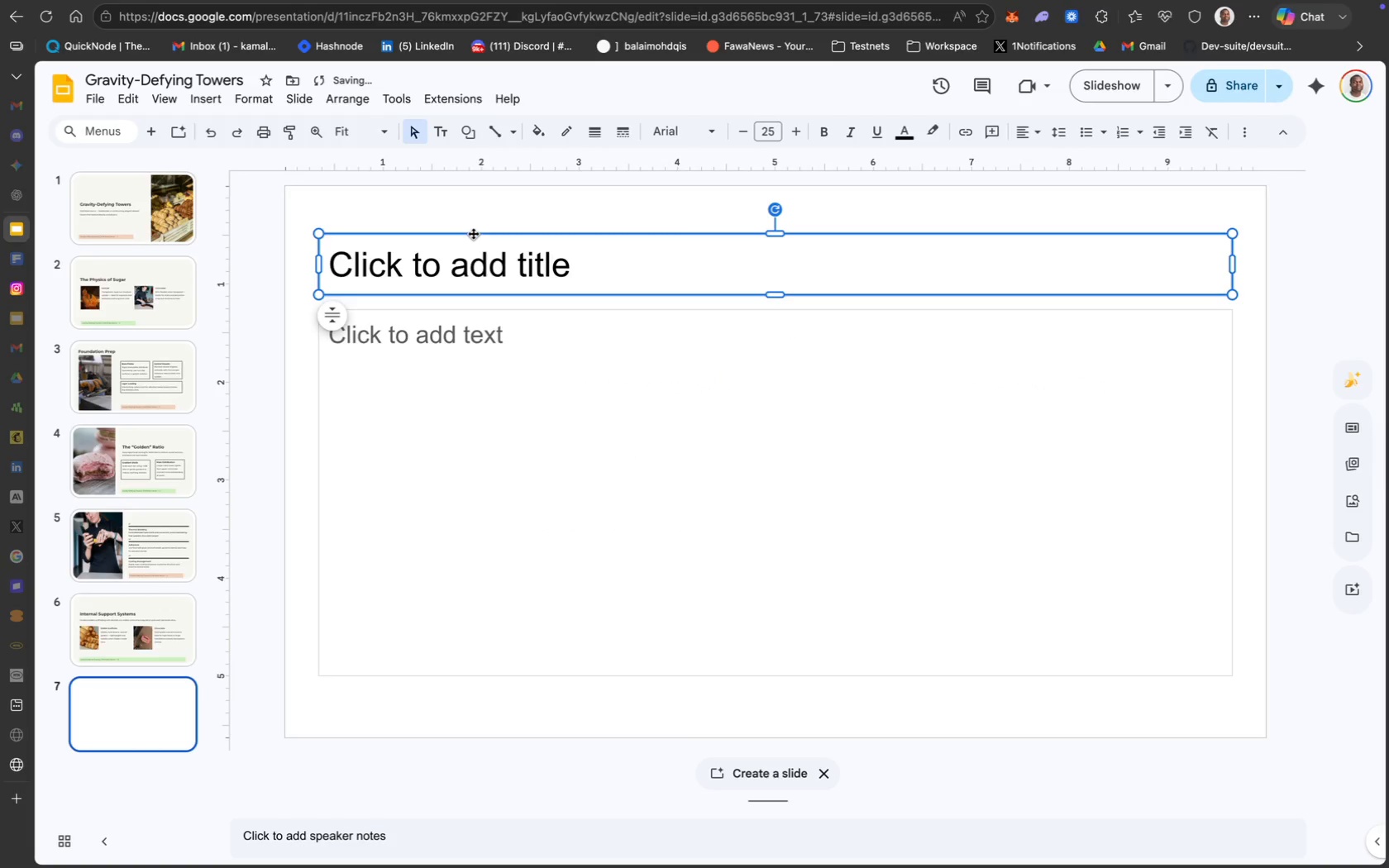 
right_click([473, 233])
 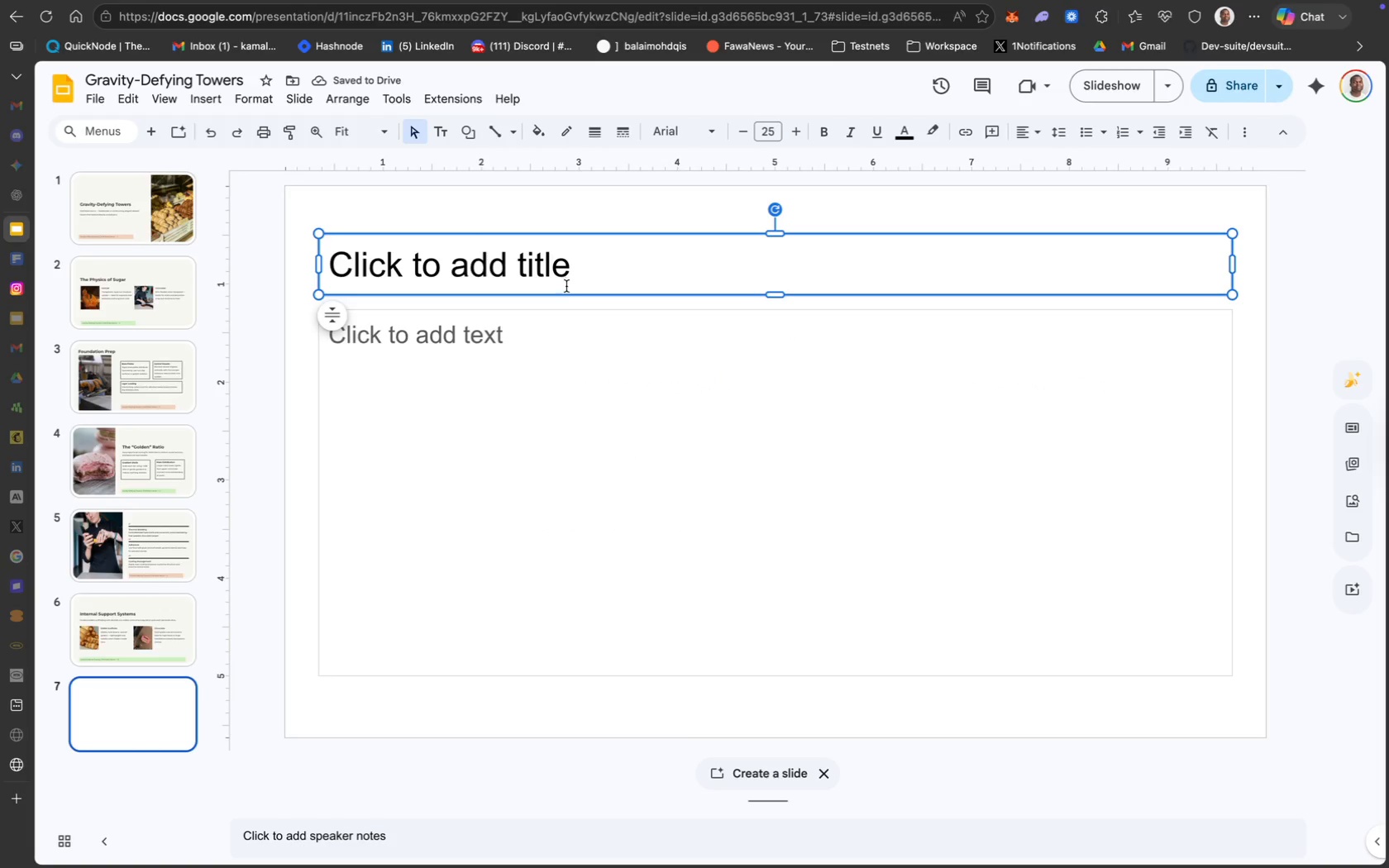 
right_click([567, 290])
 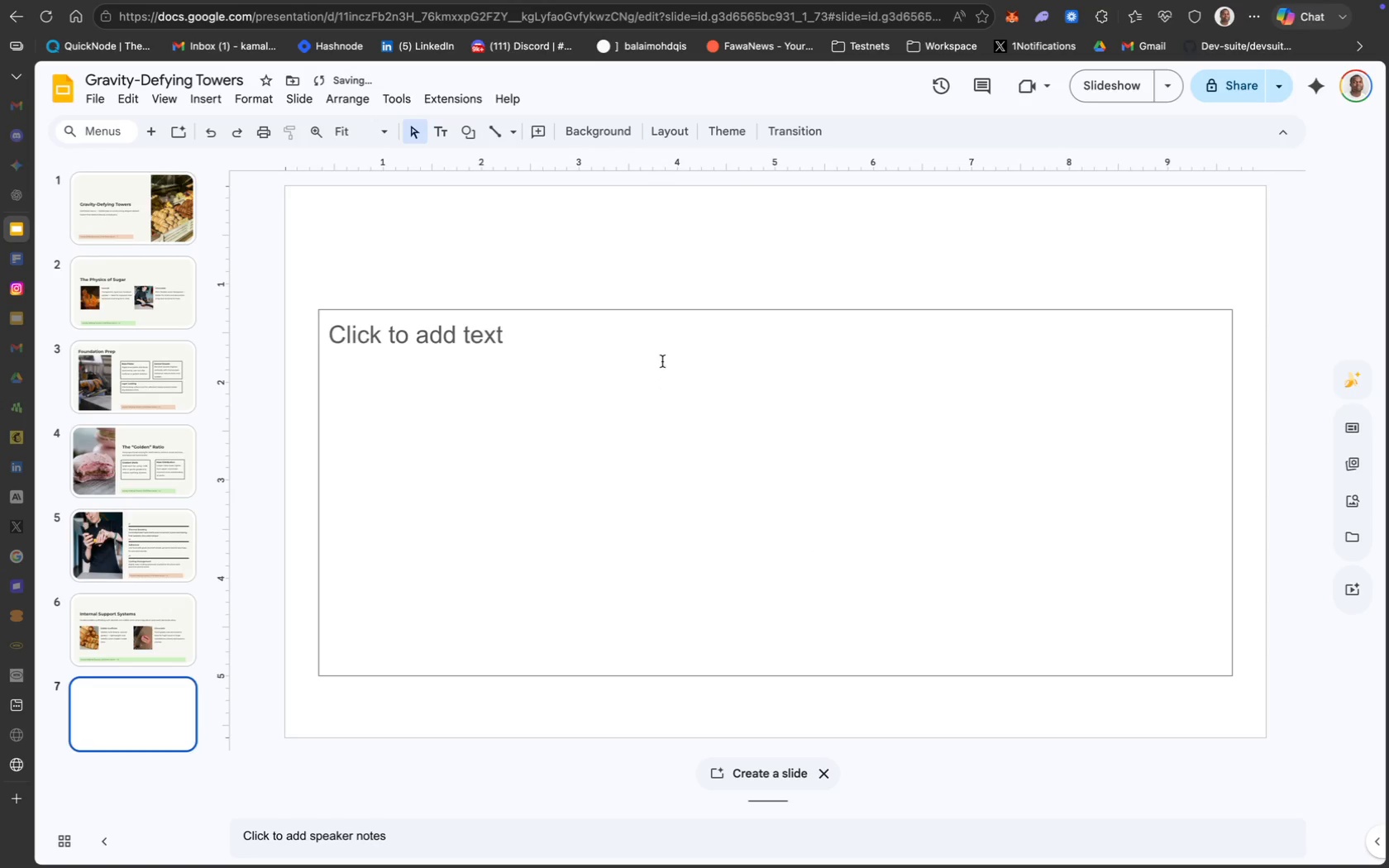 
left_click([643, 310])
 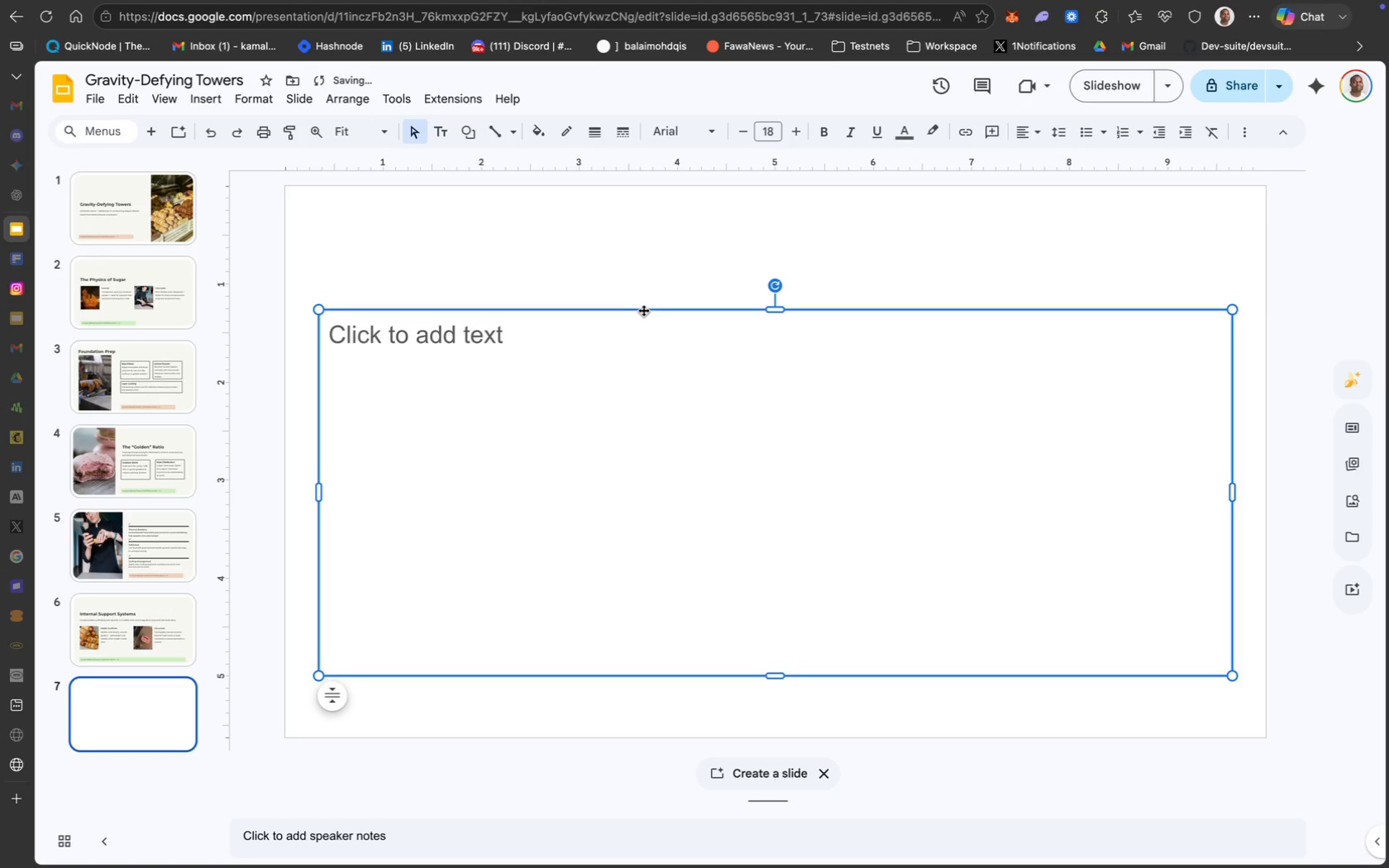 
right_click([643, 310])
 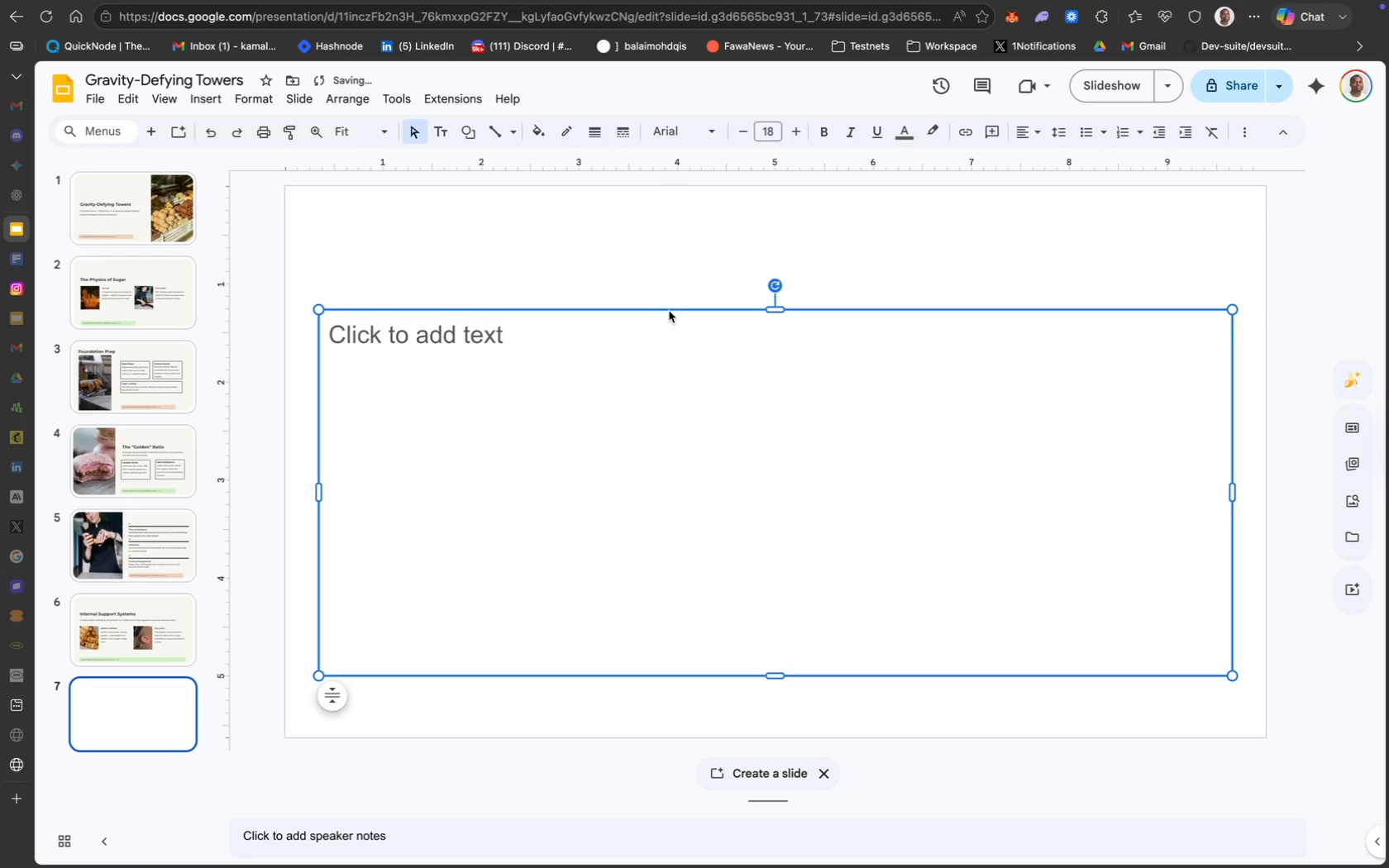 
right_click([670, 308])
 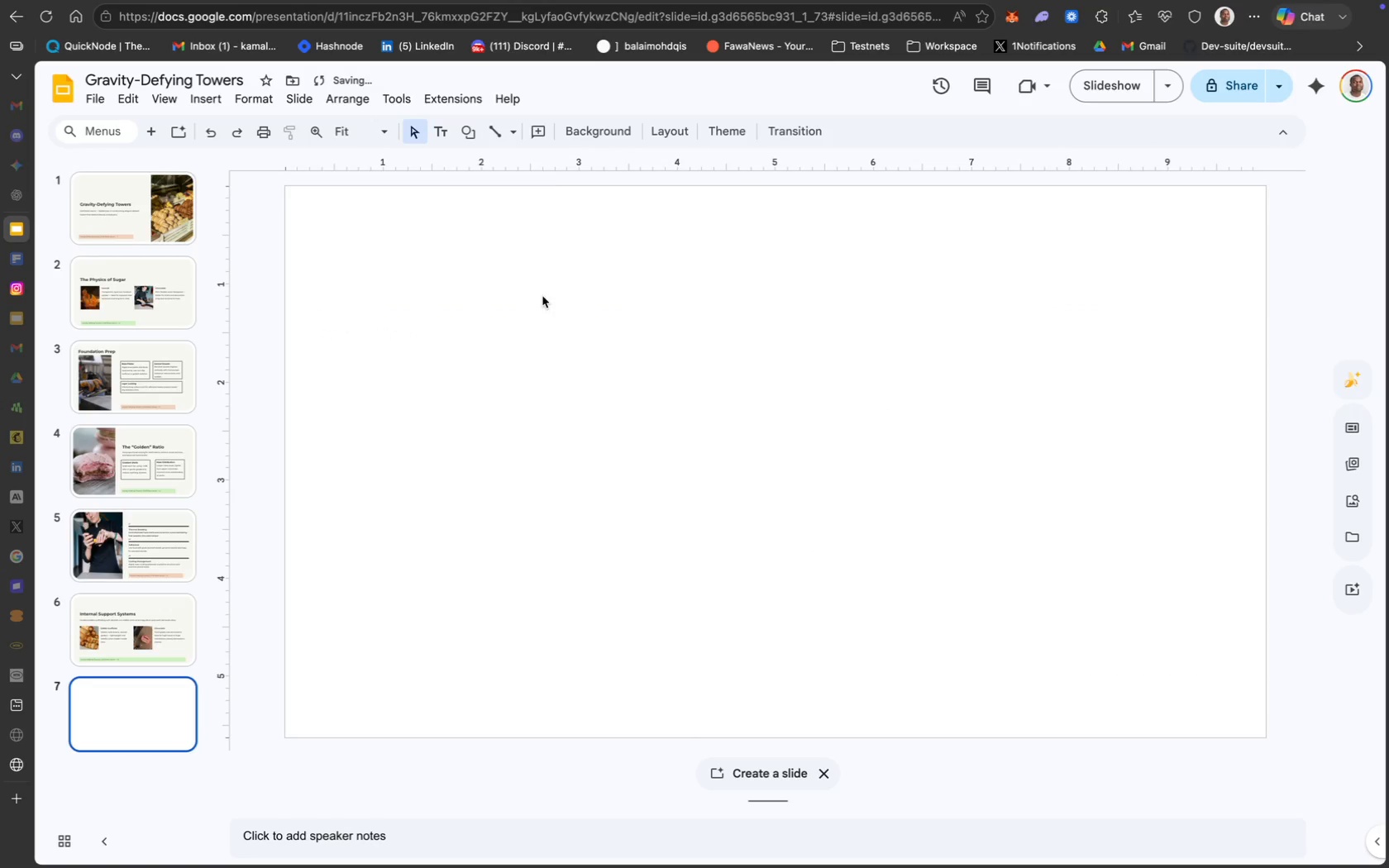 
left_click([594, 134])
 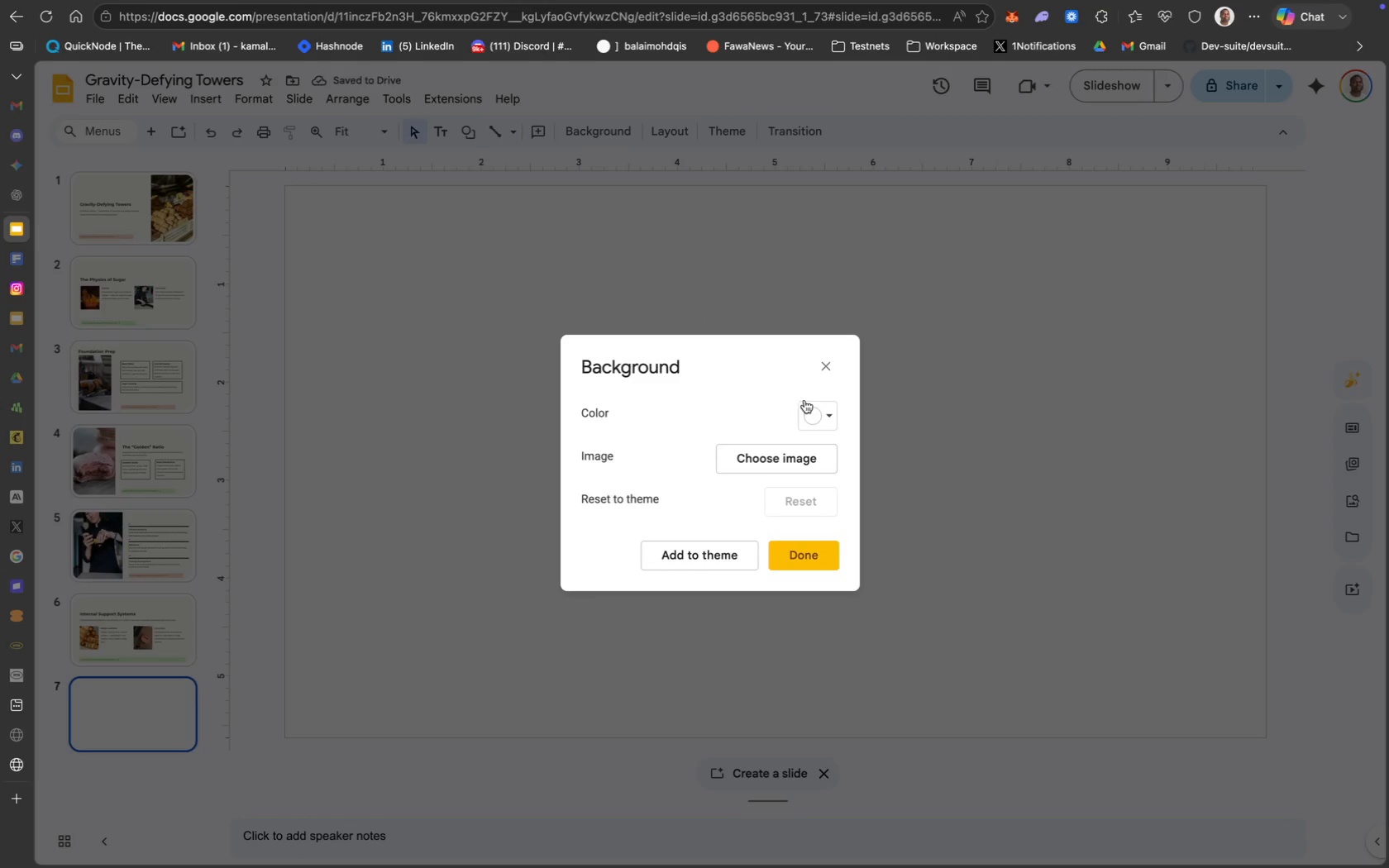 
left_click([835, 412])
 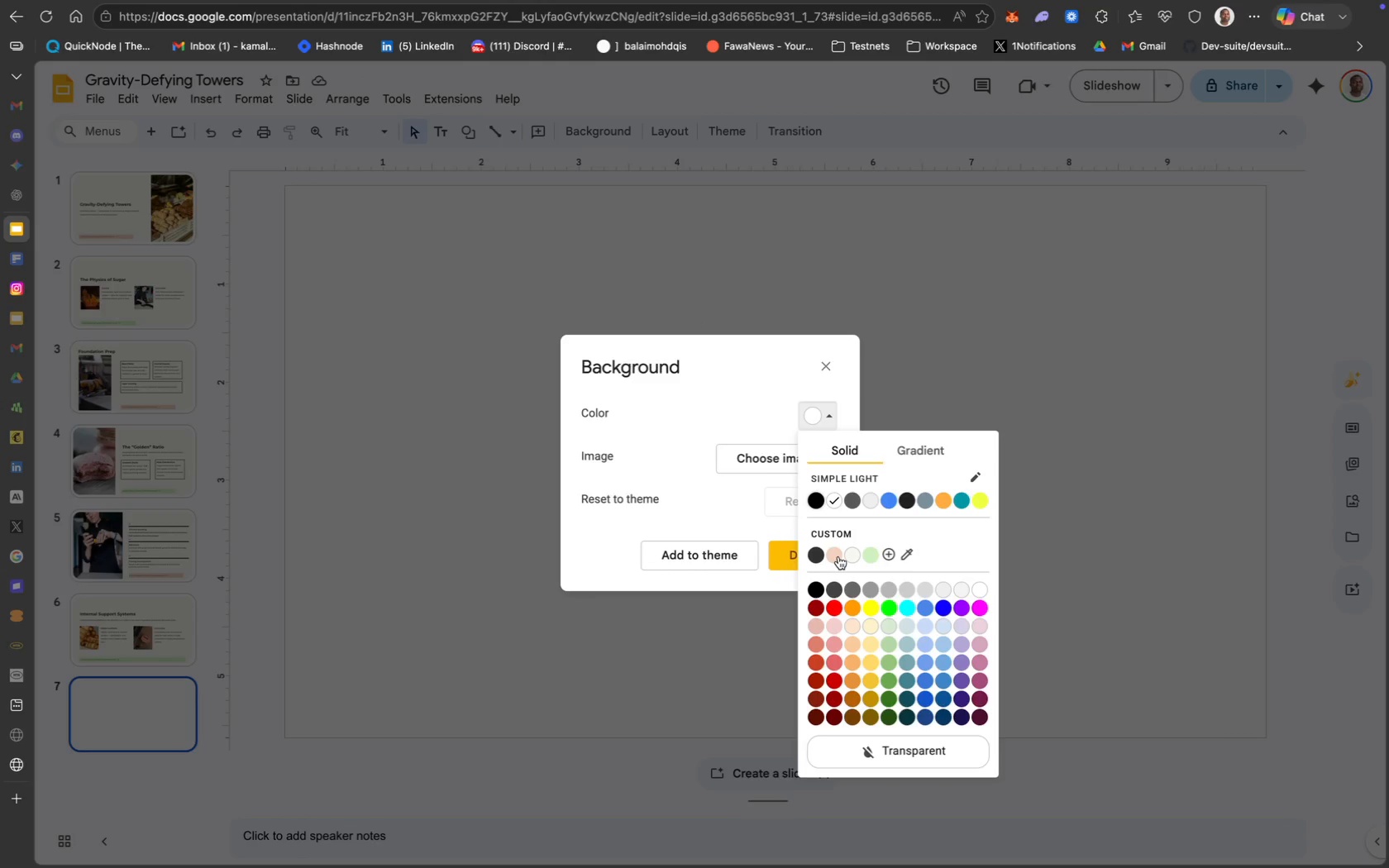 
left_click([848, 556])
 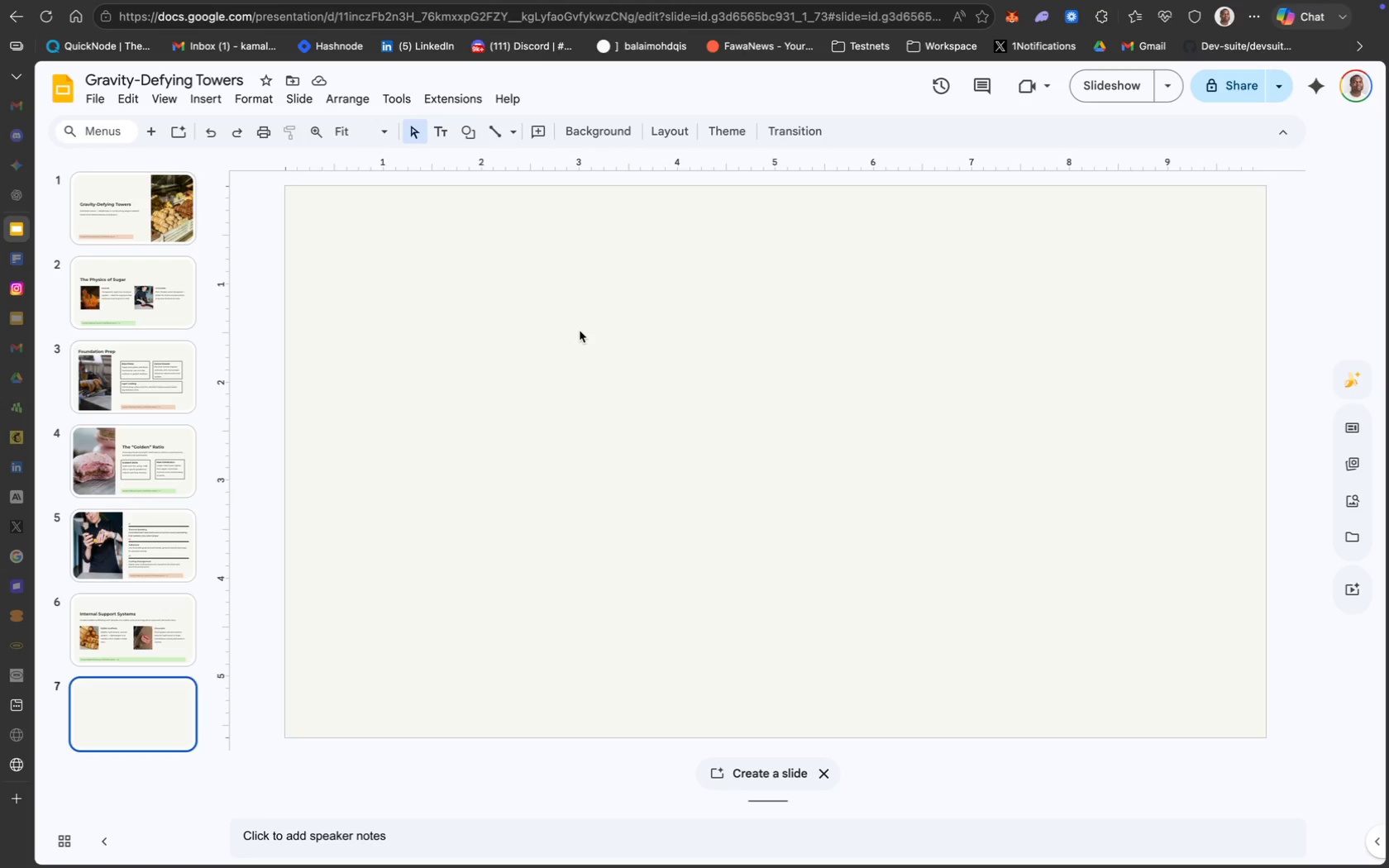 
wait(18.59)
 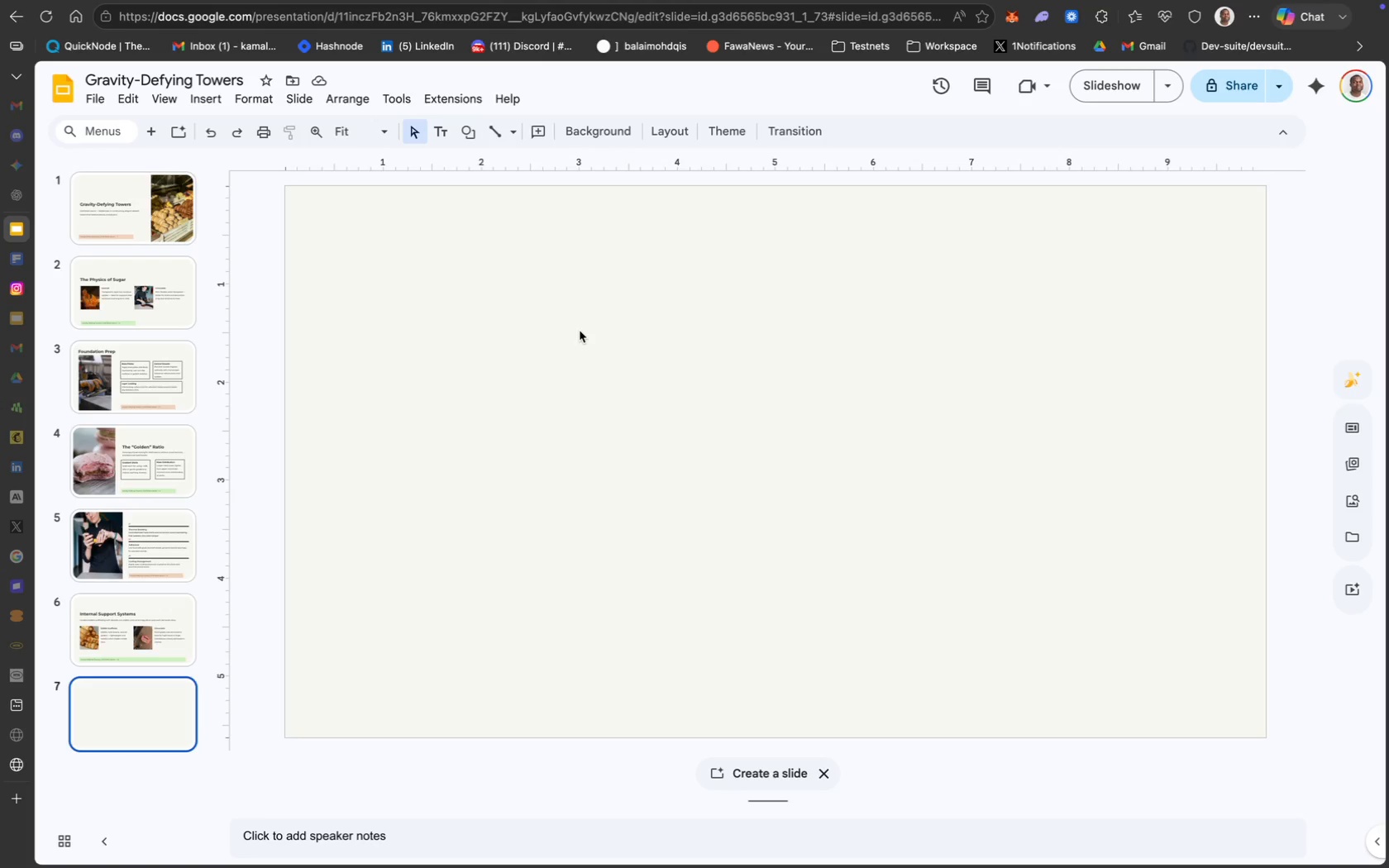 
scroll: coordinate [662, 521], scroll_direction: down, amount: 37.0
 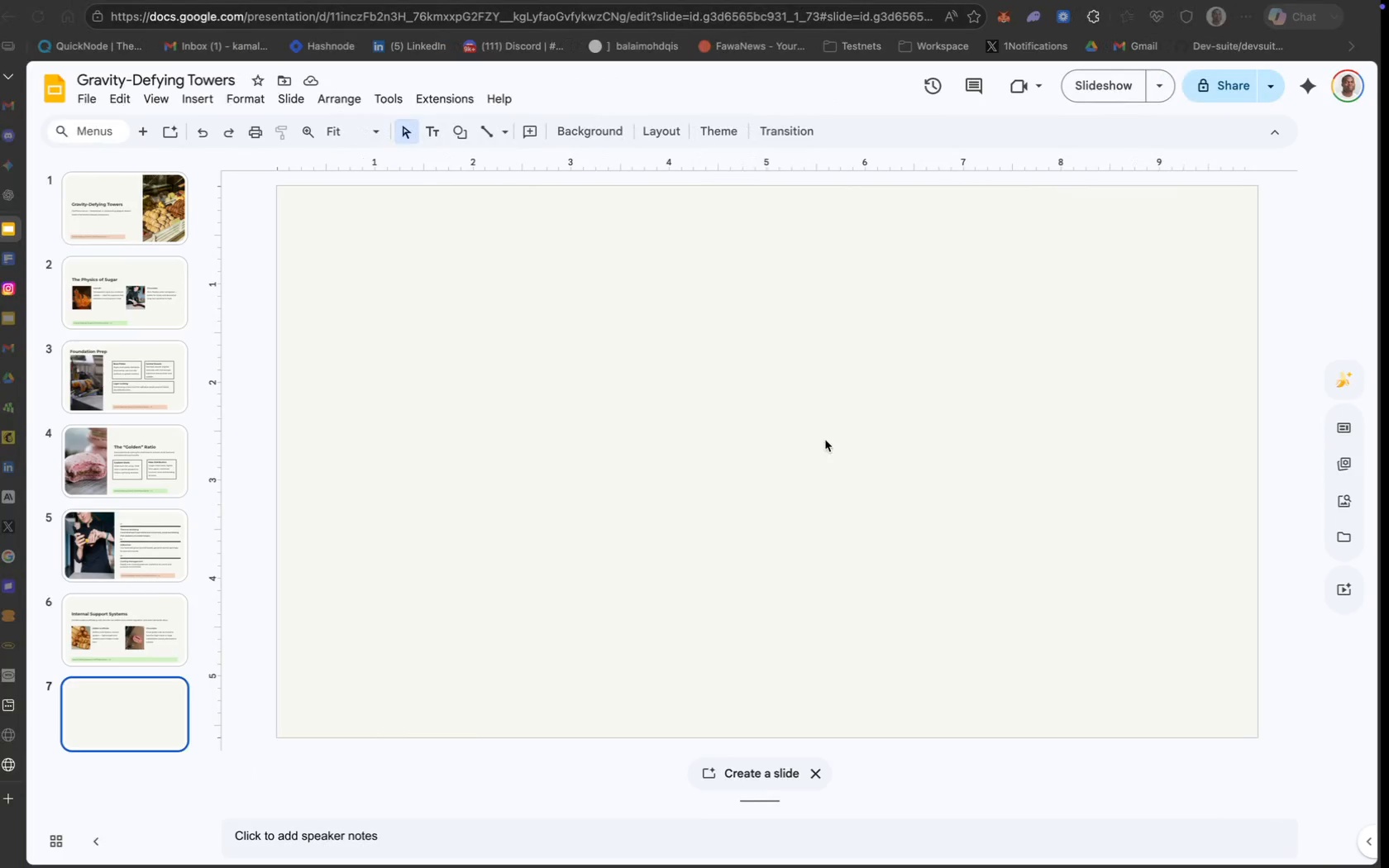 
wait(6.44)
 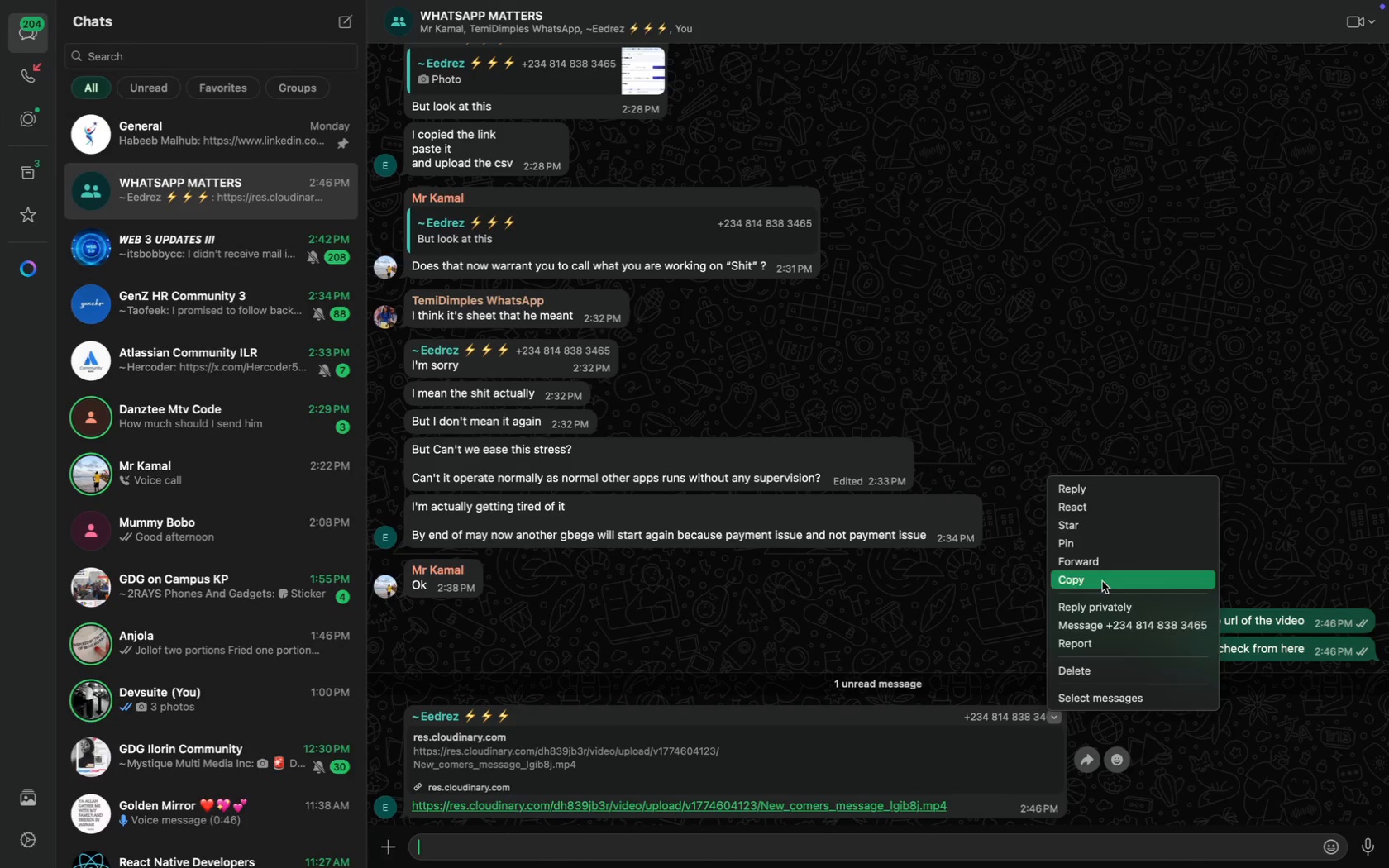 
left_click([22, 764])